 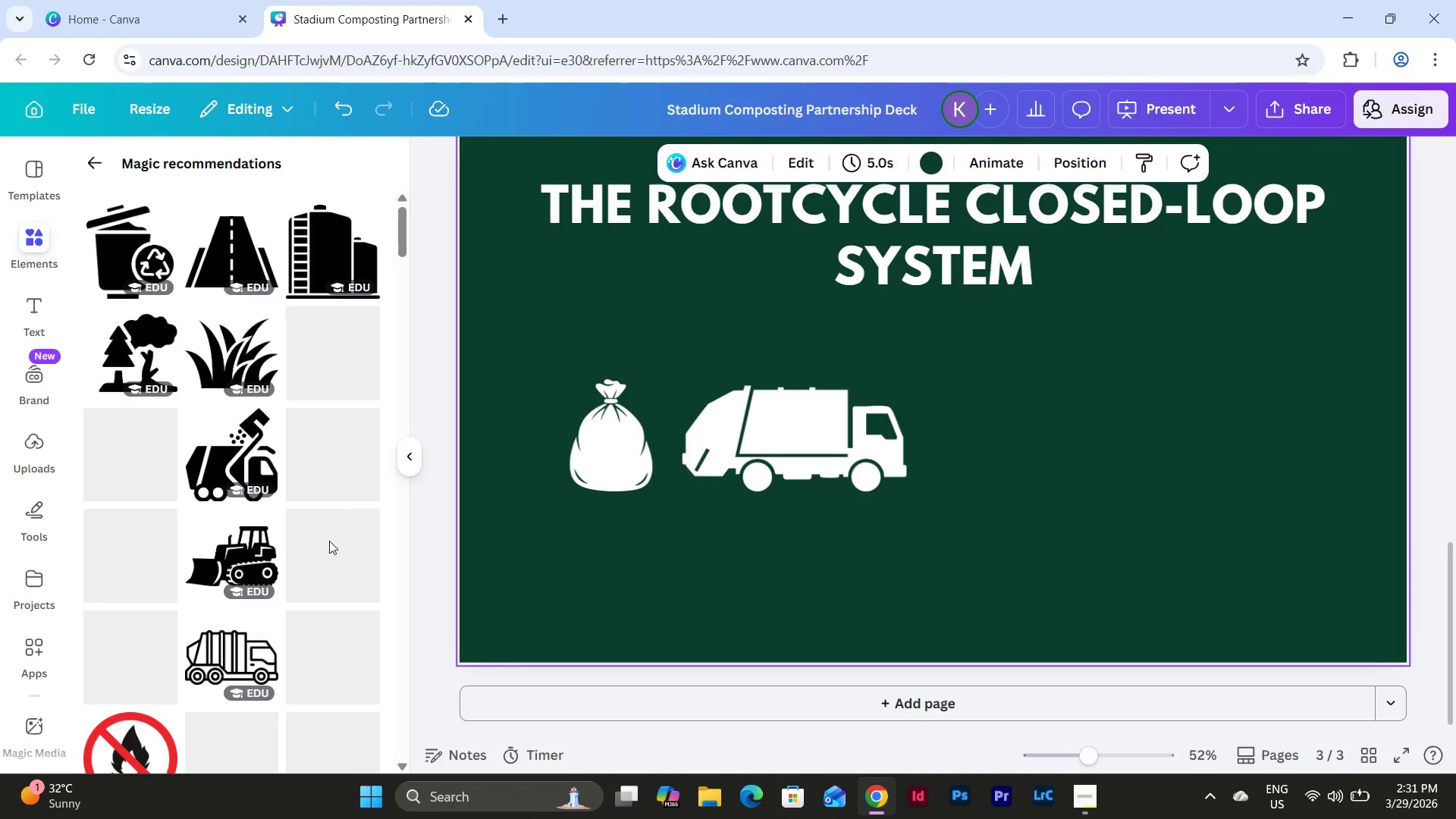 
mouse_move([269, 458])
 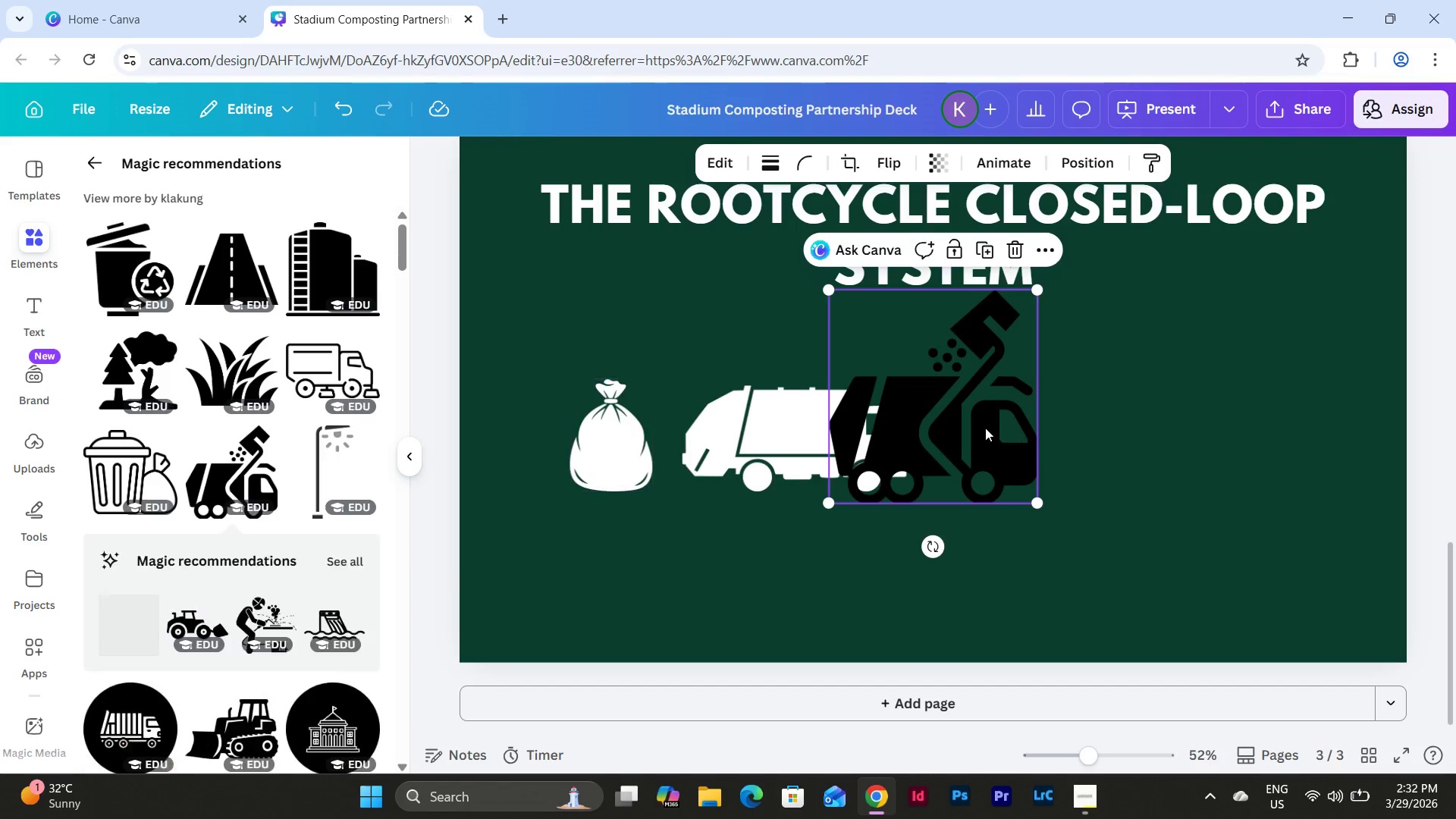 
left_click_drag(start_coordinate=[983, 426], to_coordinate=[1133, 431])
 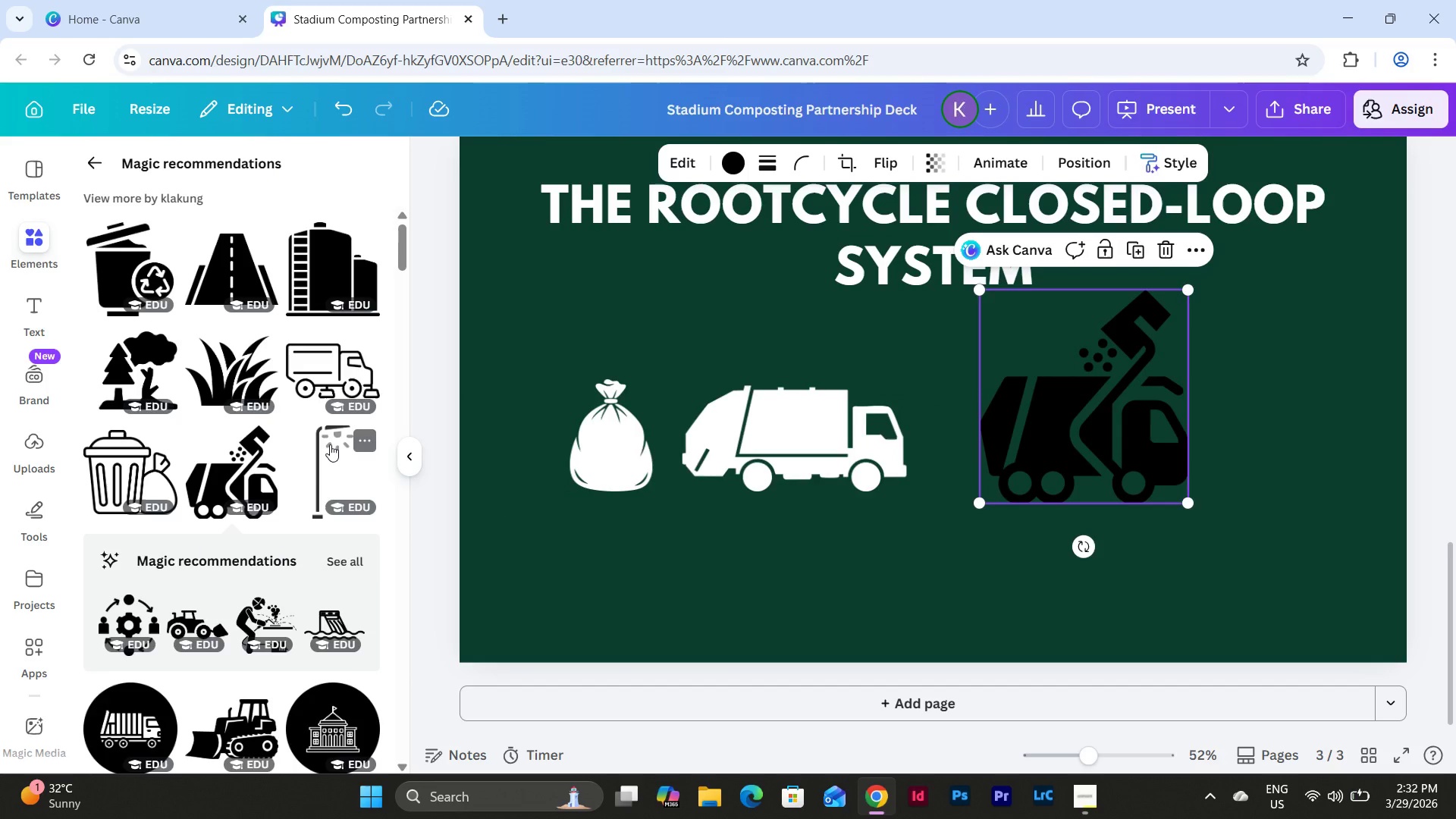 
scroll: coordinate [330, 444], scroll_direction: down, amount: 5.0
 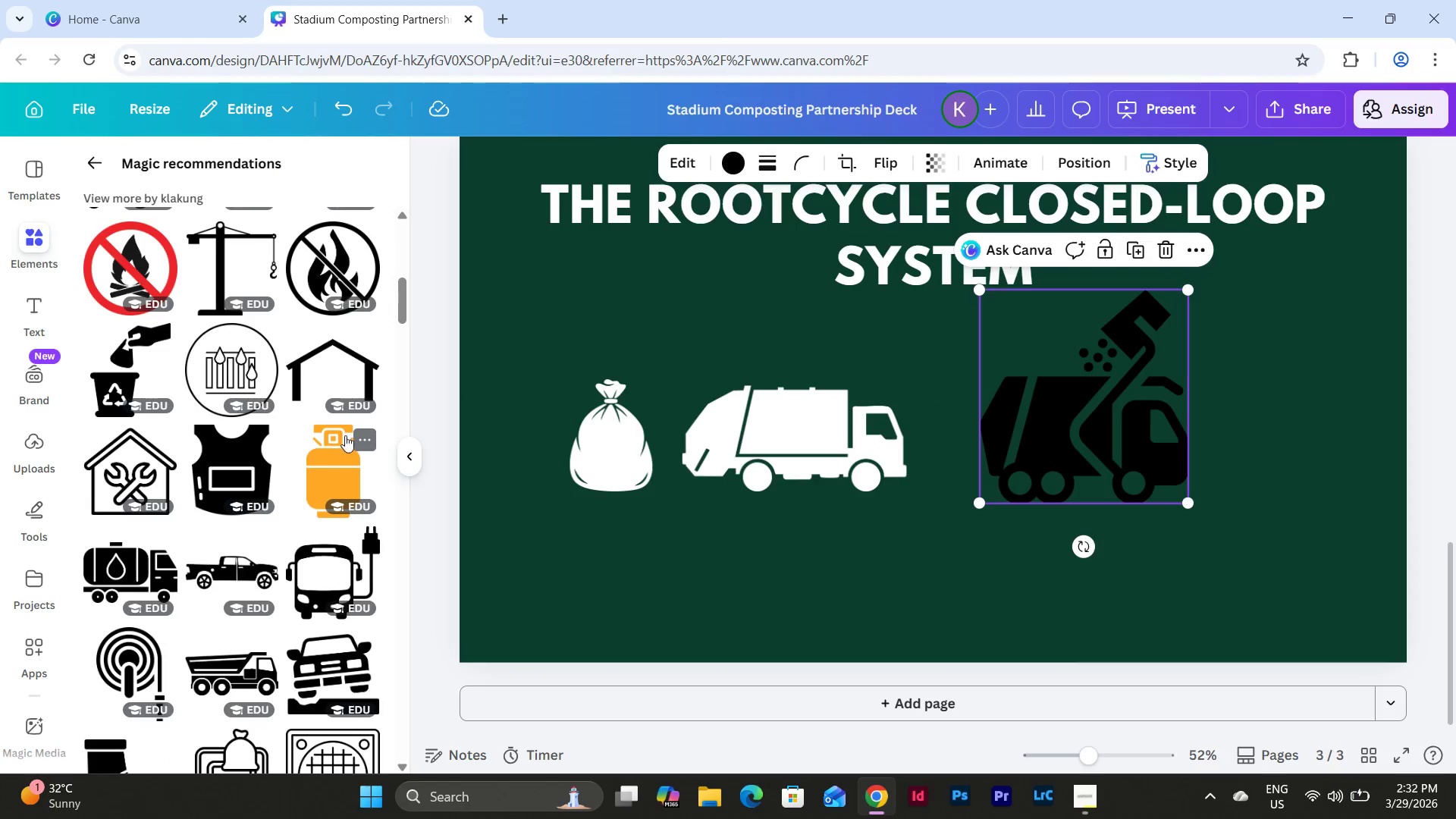 
left_click([1161, 248])
 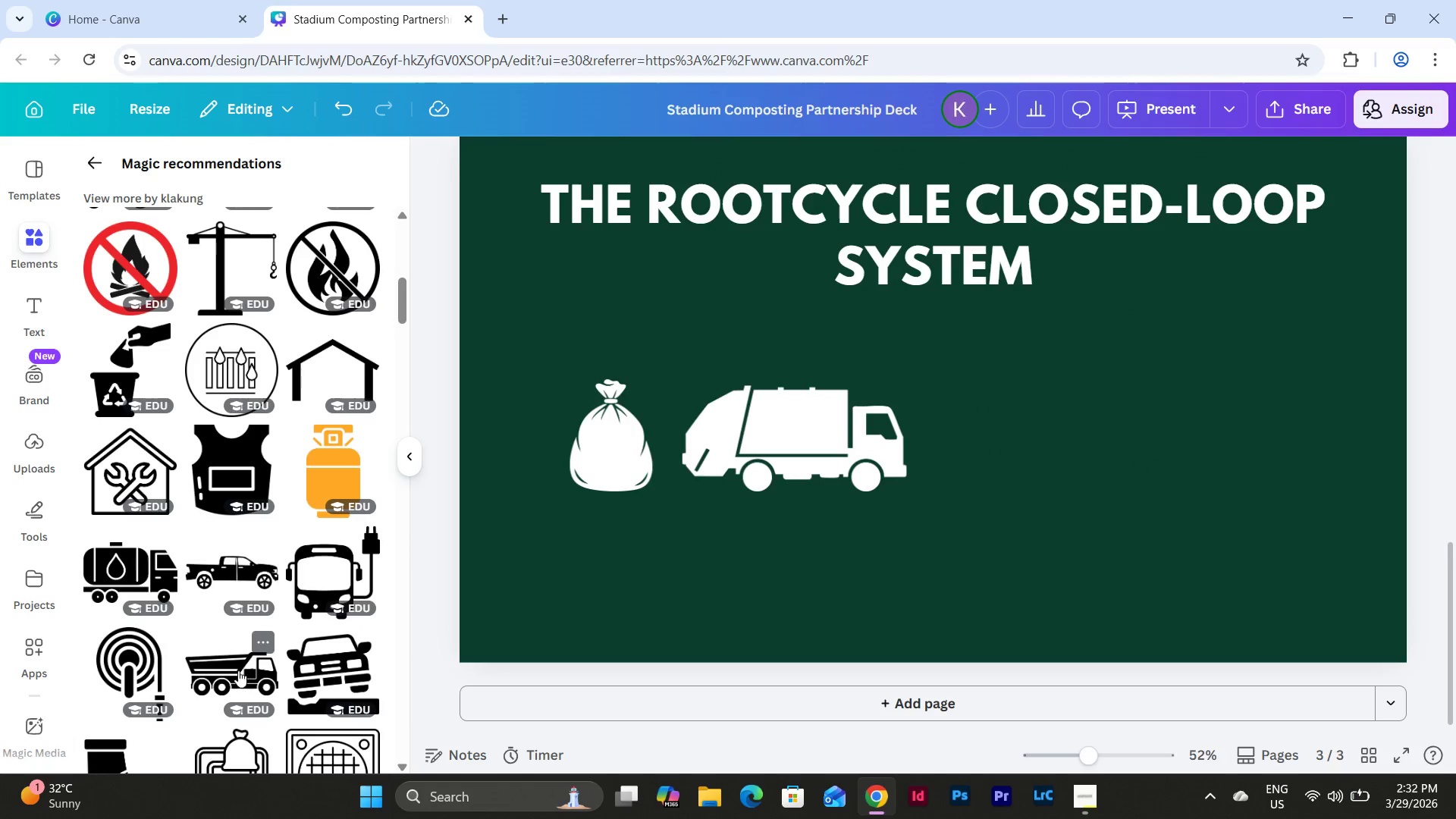 
left_click([236, 669])
 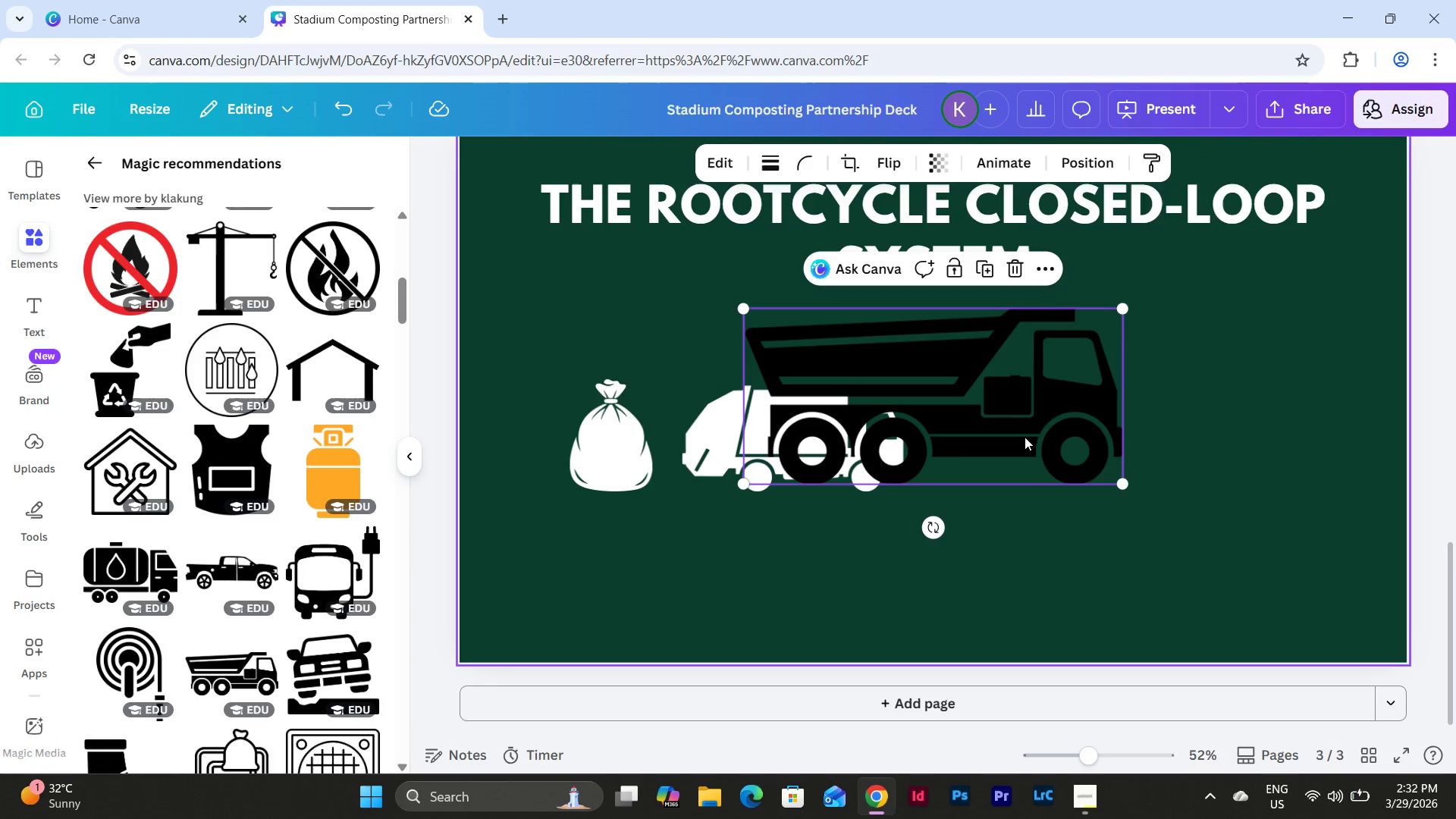 
left_click_drag(start_coordinate=[1017, 420], to_coordinate=[1188, 413])
 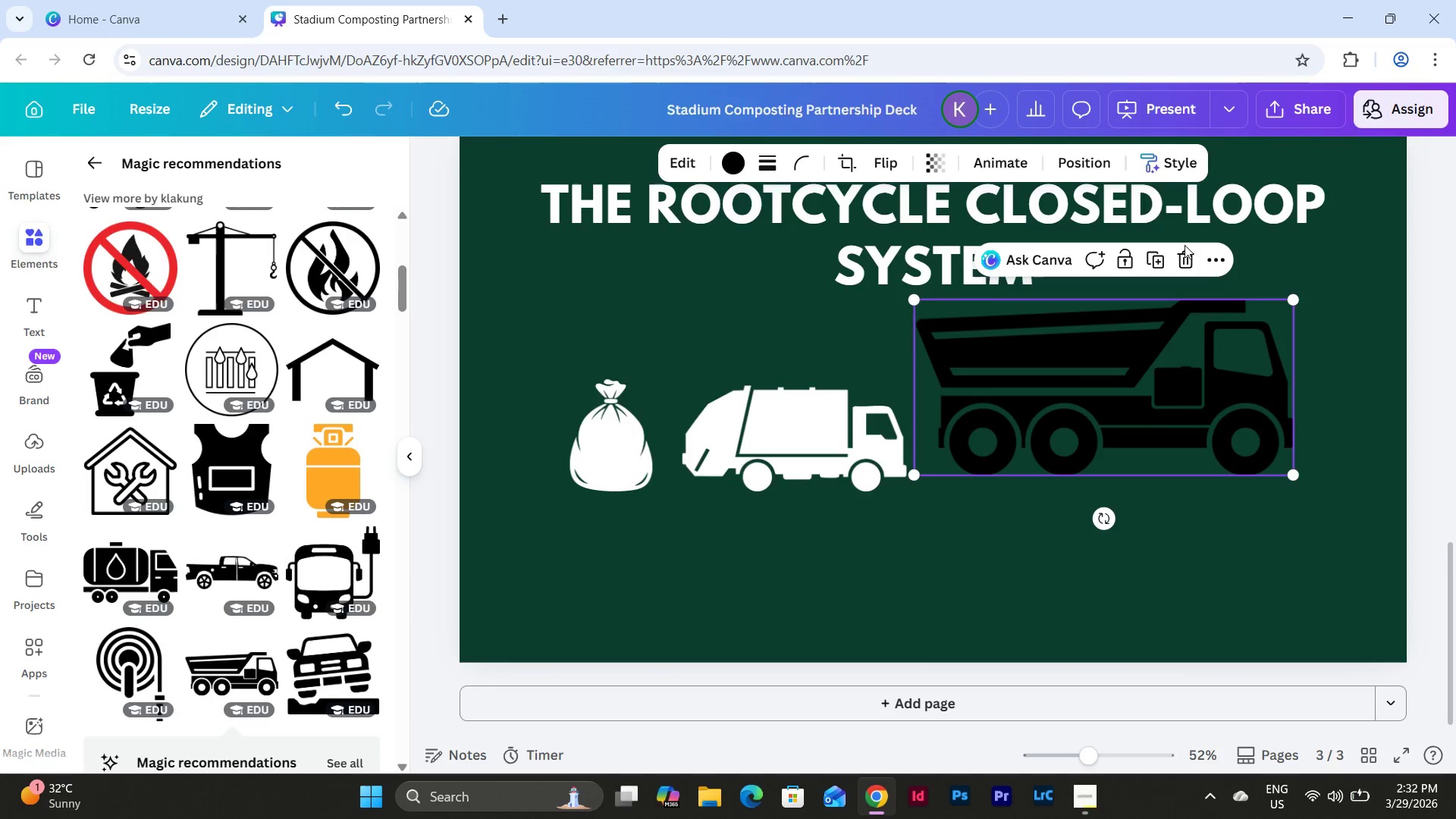 
left_click([1188, 253])
 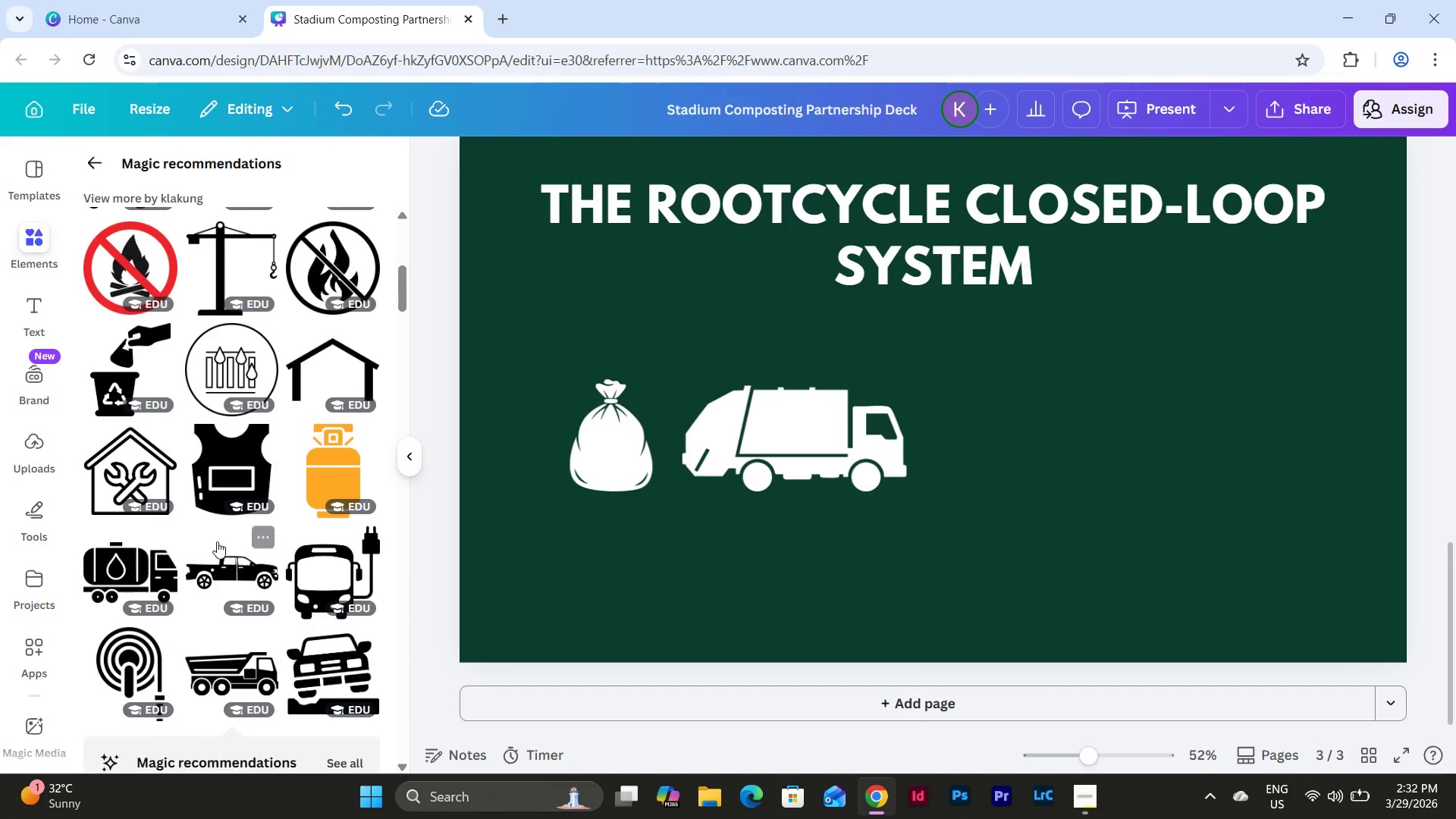 
scroll: coordinate [315, 504], scroll_direction: down, amount: 5.0
 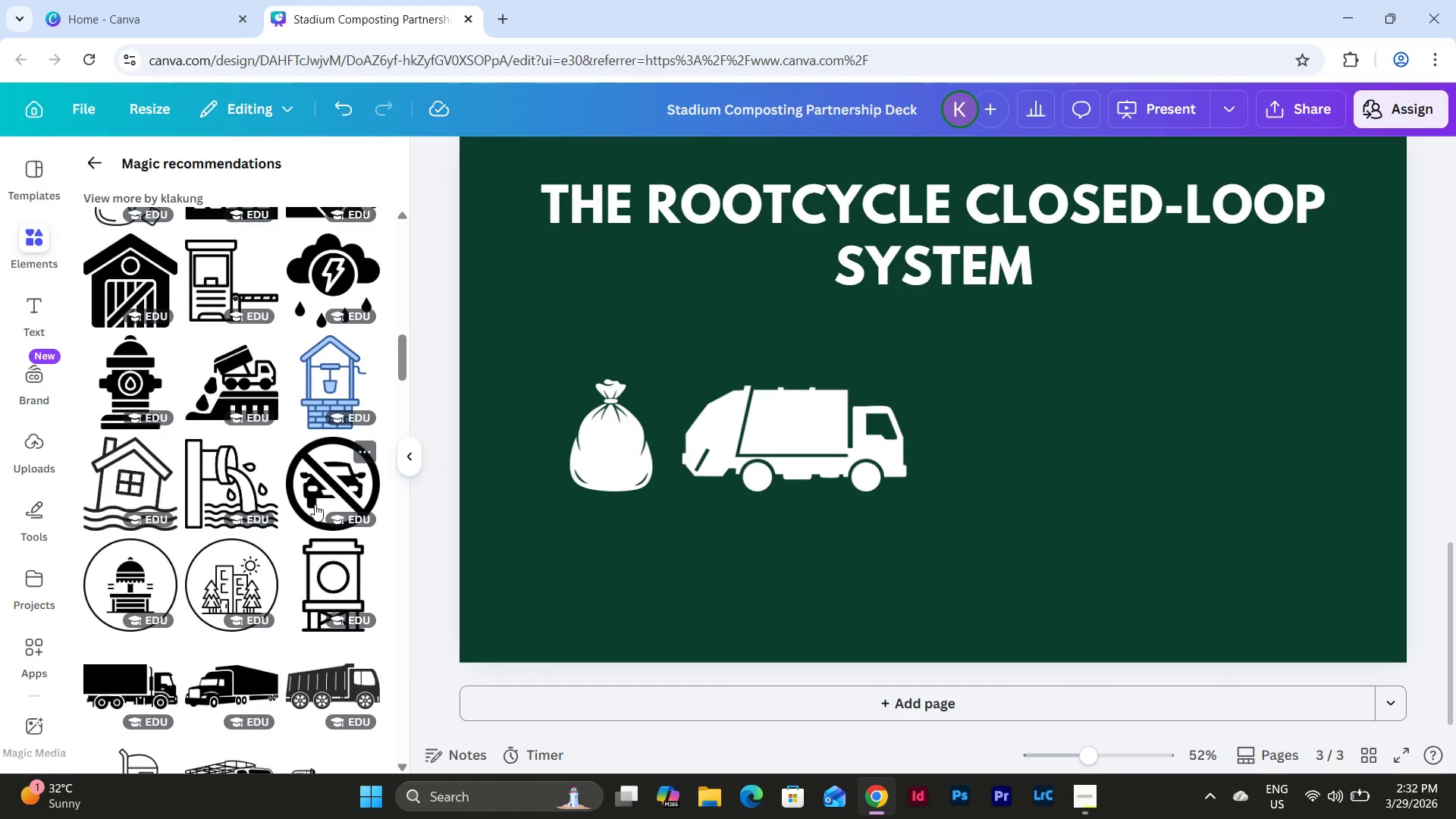 
wait(7.2)
 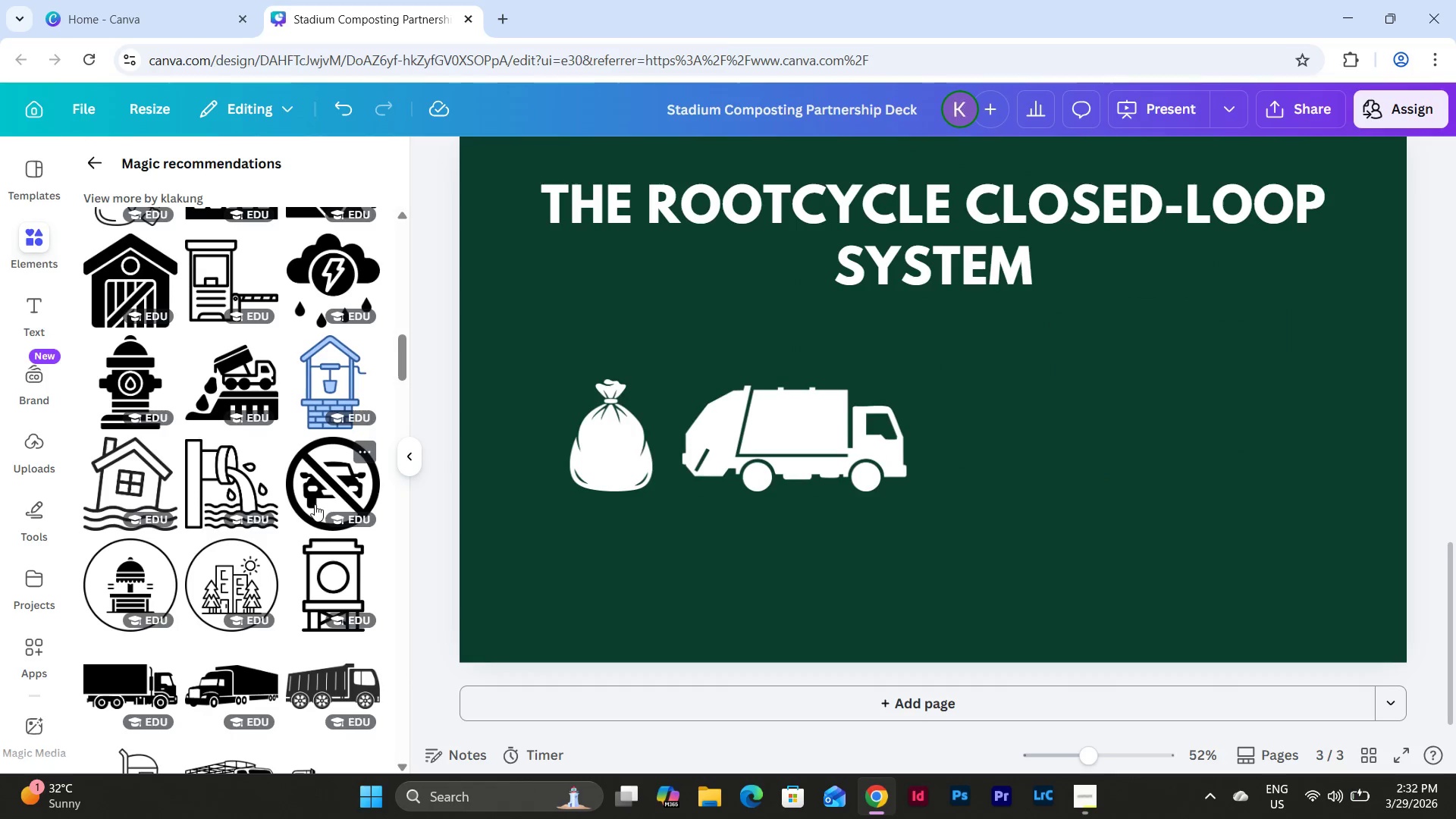 
left_click([250, 373])
 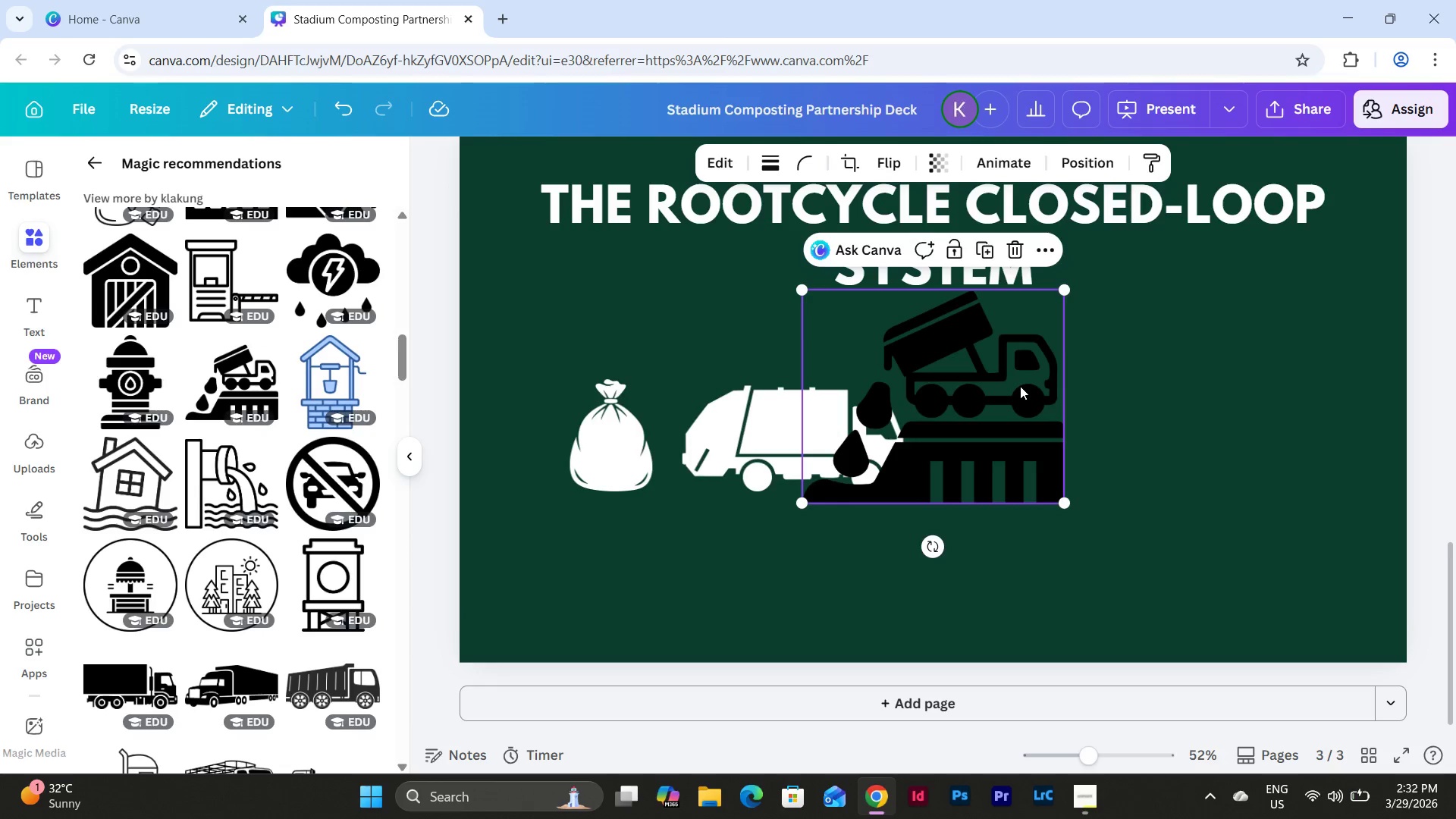 
left_click_drag(start_coordinate=[1020, 385], to_coordinate=[1166, 389])
 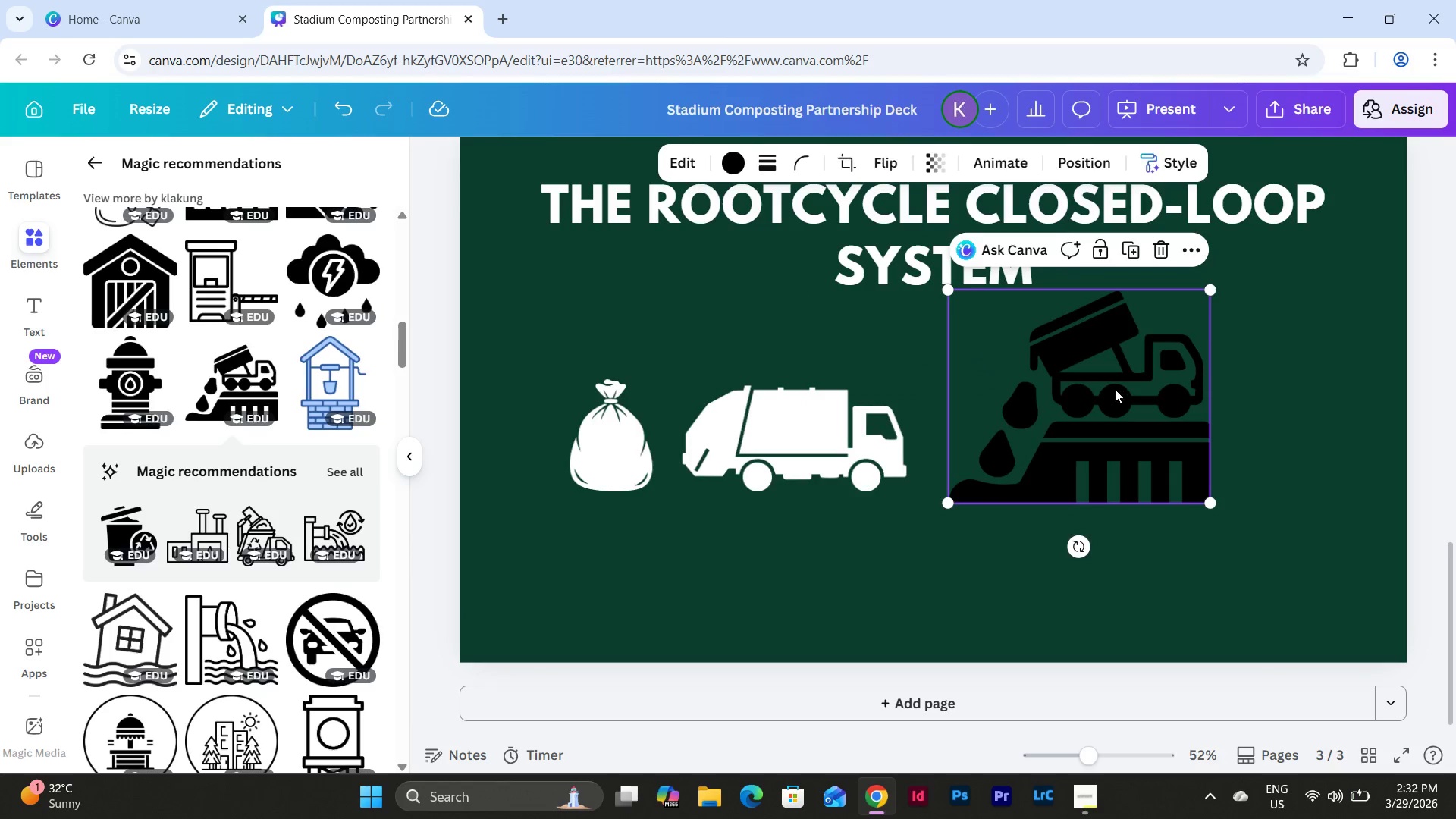 
left_click_drag(start_coordinate=[1115, 389], to_coordinate=[1135, 403])
 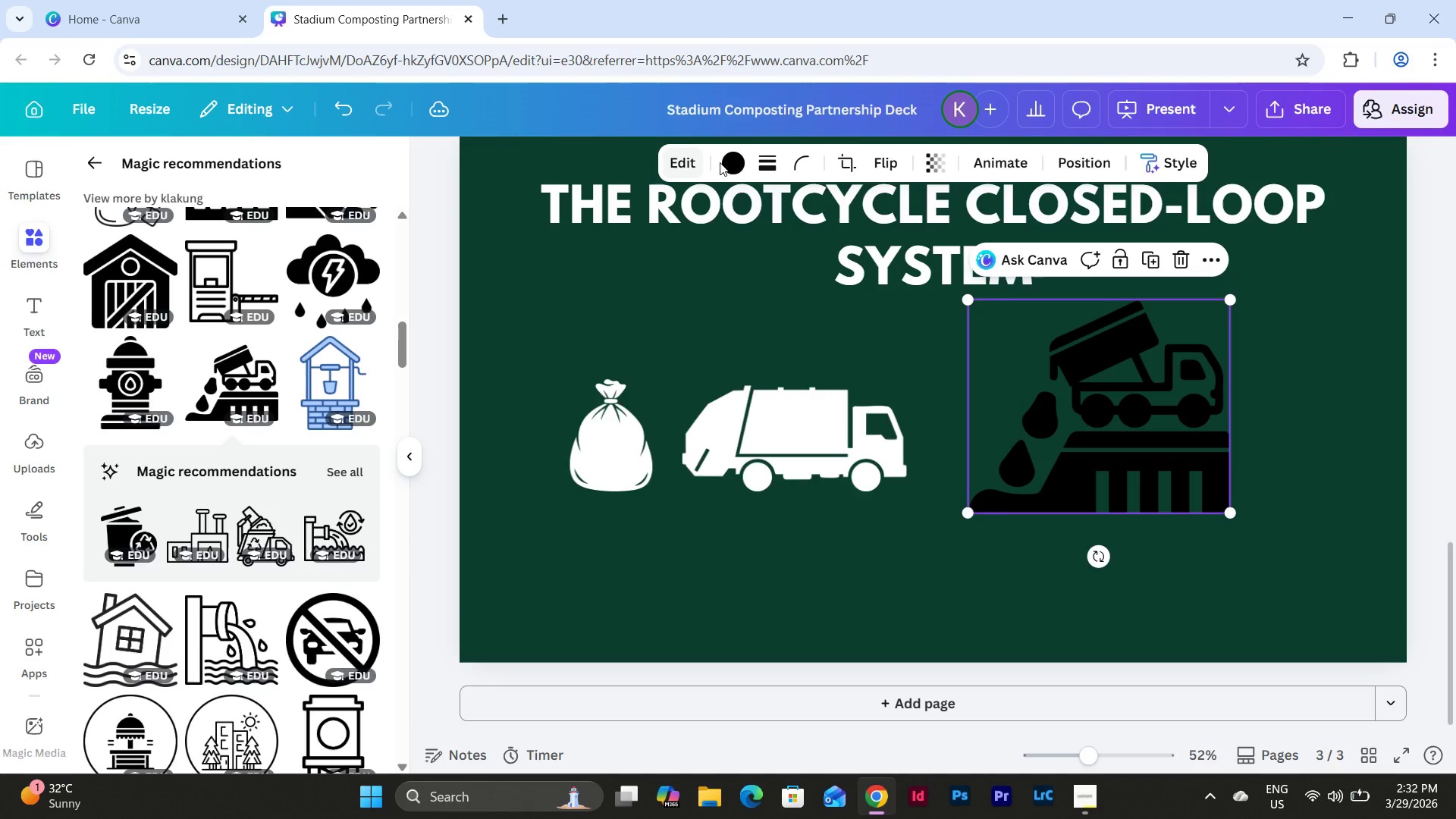 
left_click([736, 168])
 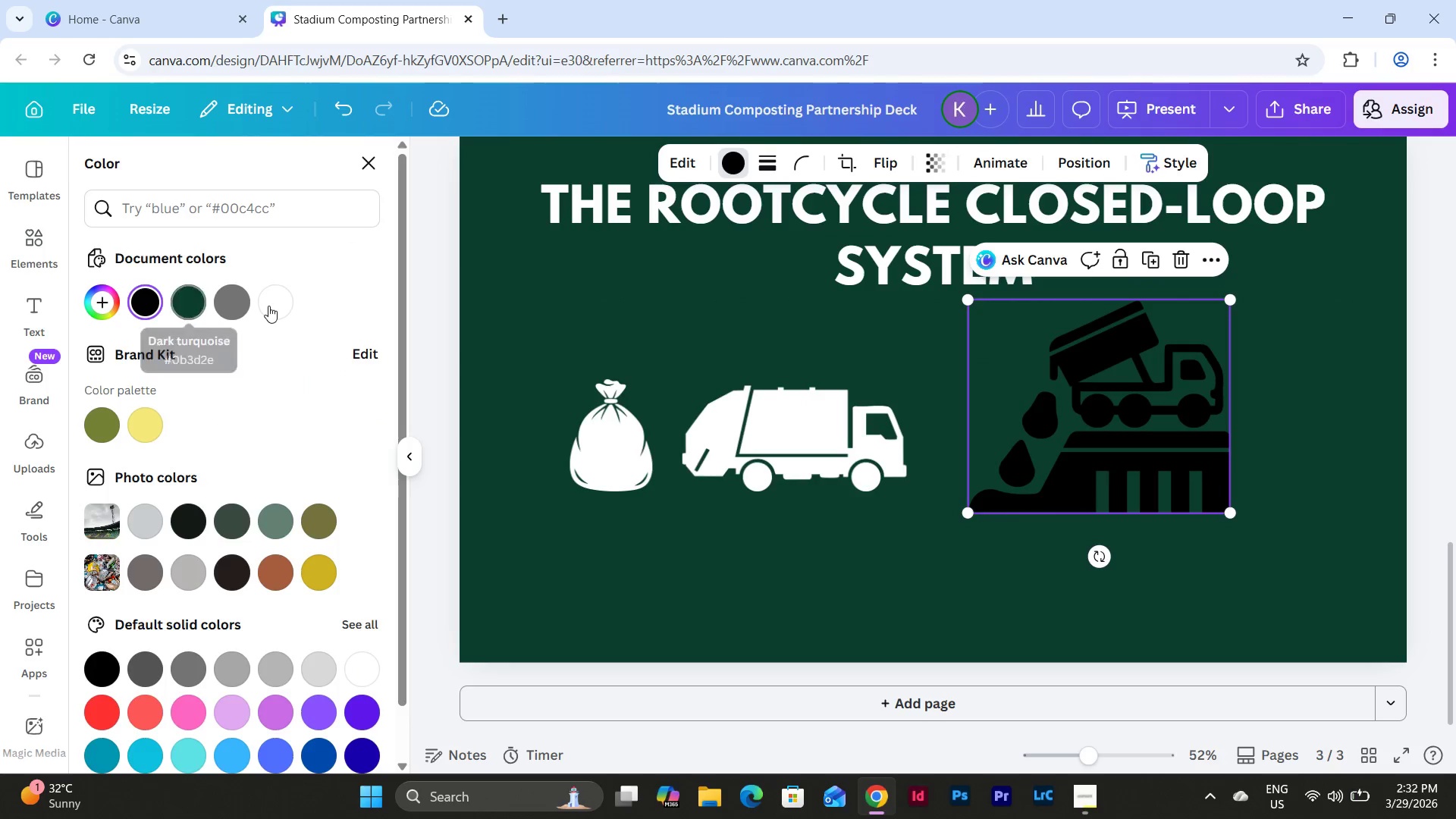 
left_click([277, 306])
 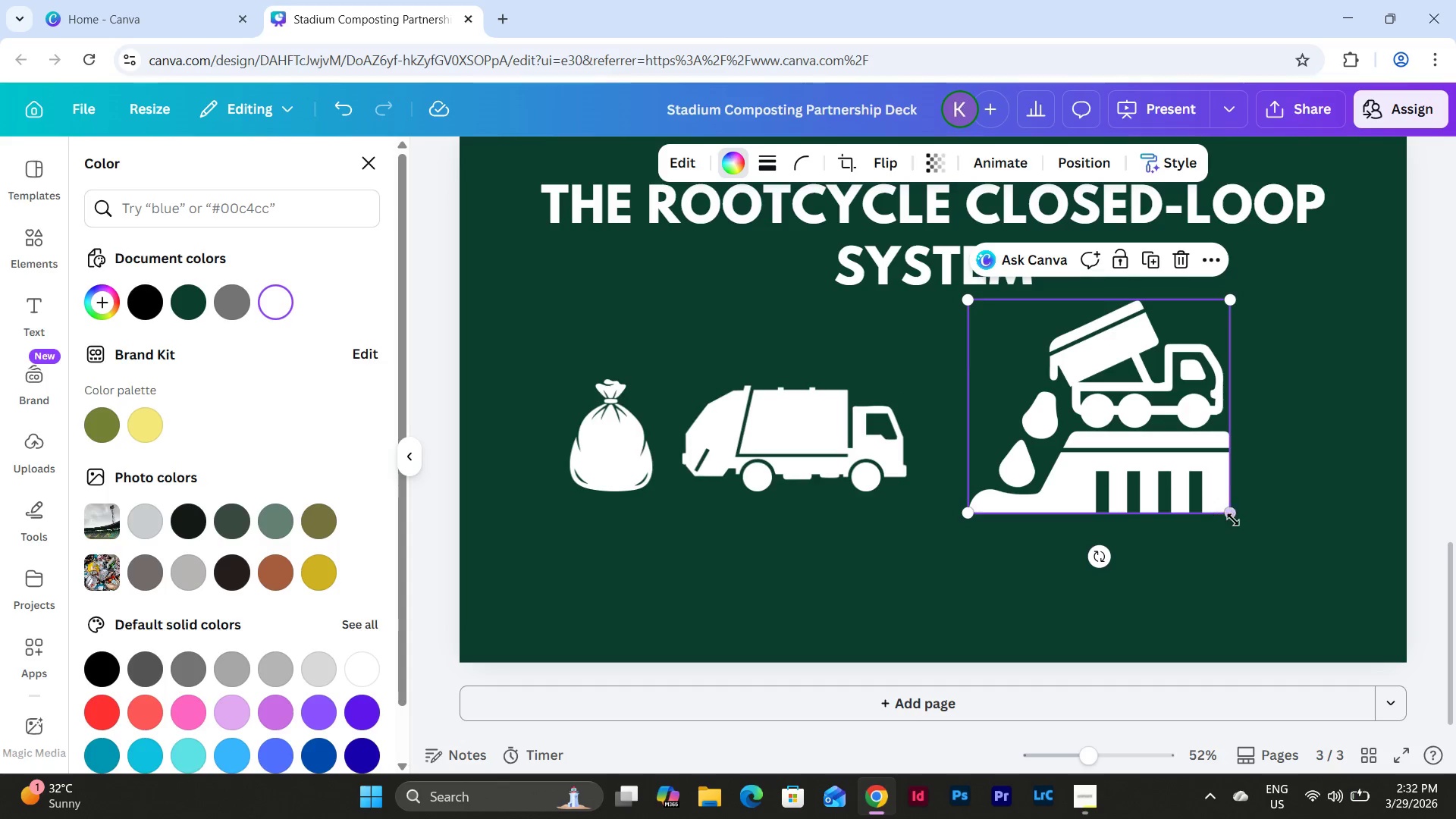 
left_click_drag(start_coordinate=[1232, 513], to_coordinate=[1163, 451])
 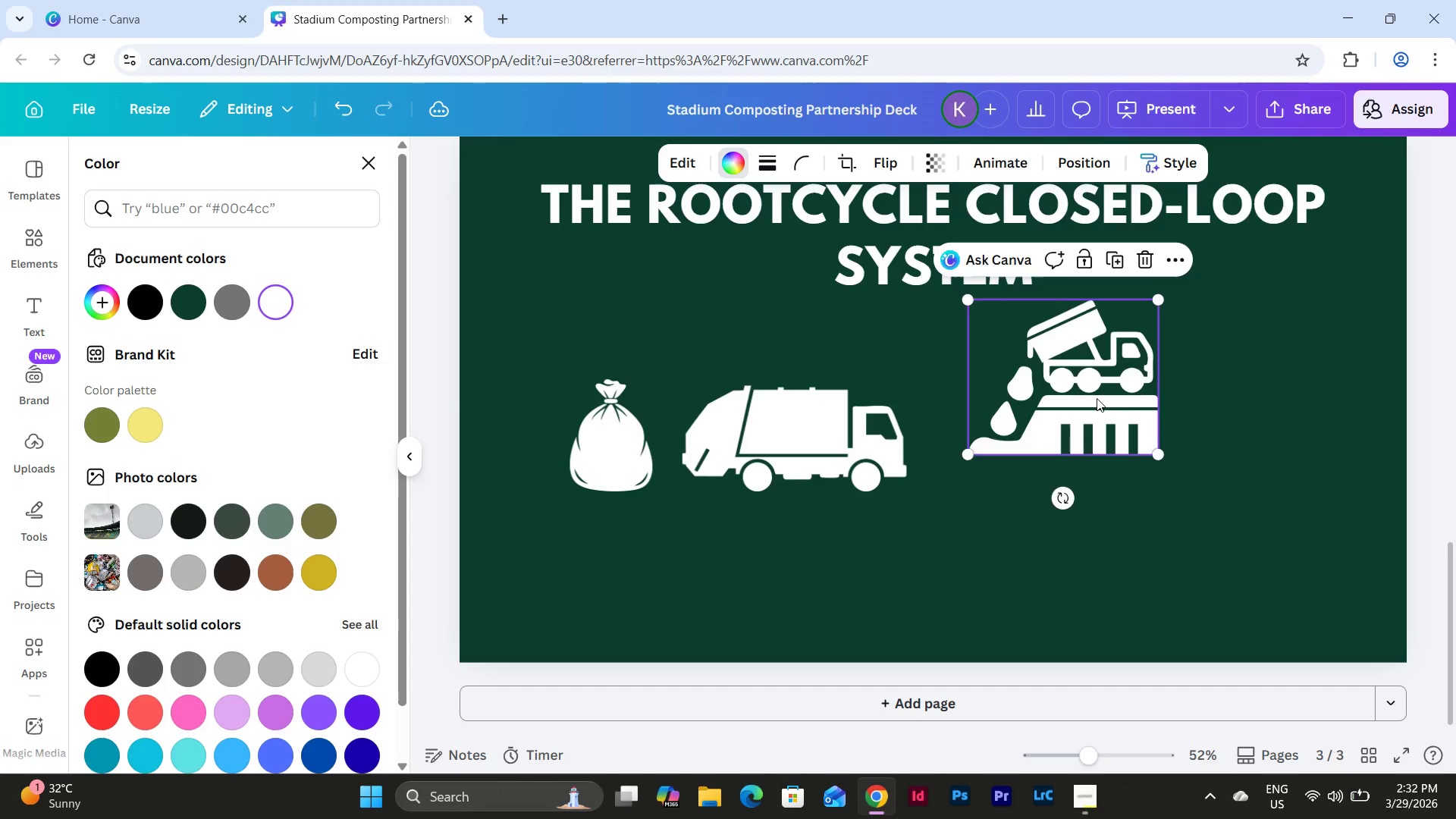 
left_click_drag(start_coordinate=[1097, 398], to_coordinate=[1096, 436])
 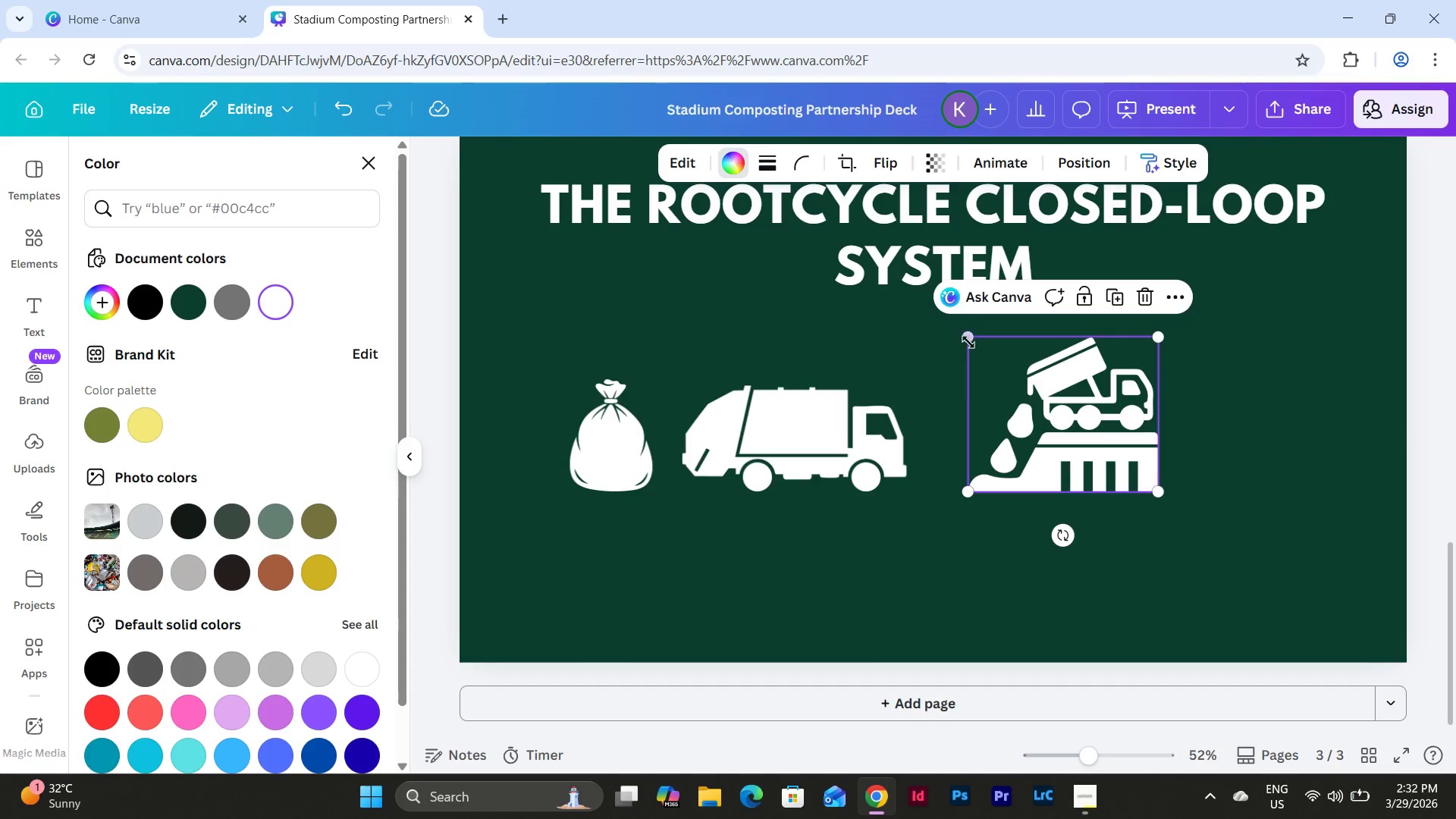 
left_click_drag(start_coordinate=[968, 342], to_coordinate=[972, 389])
 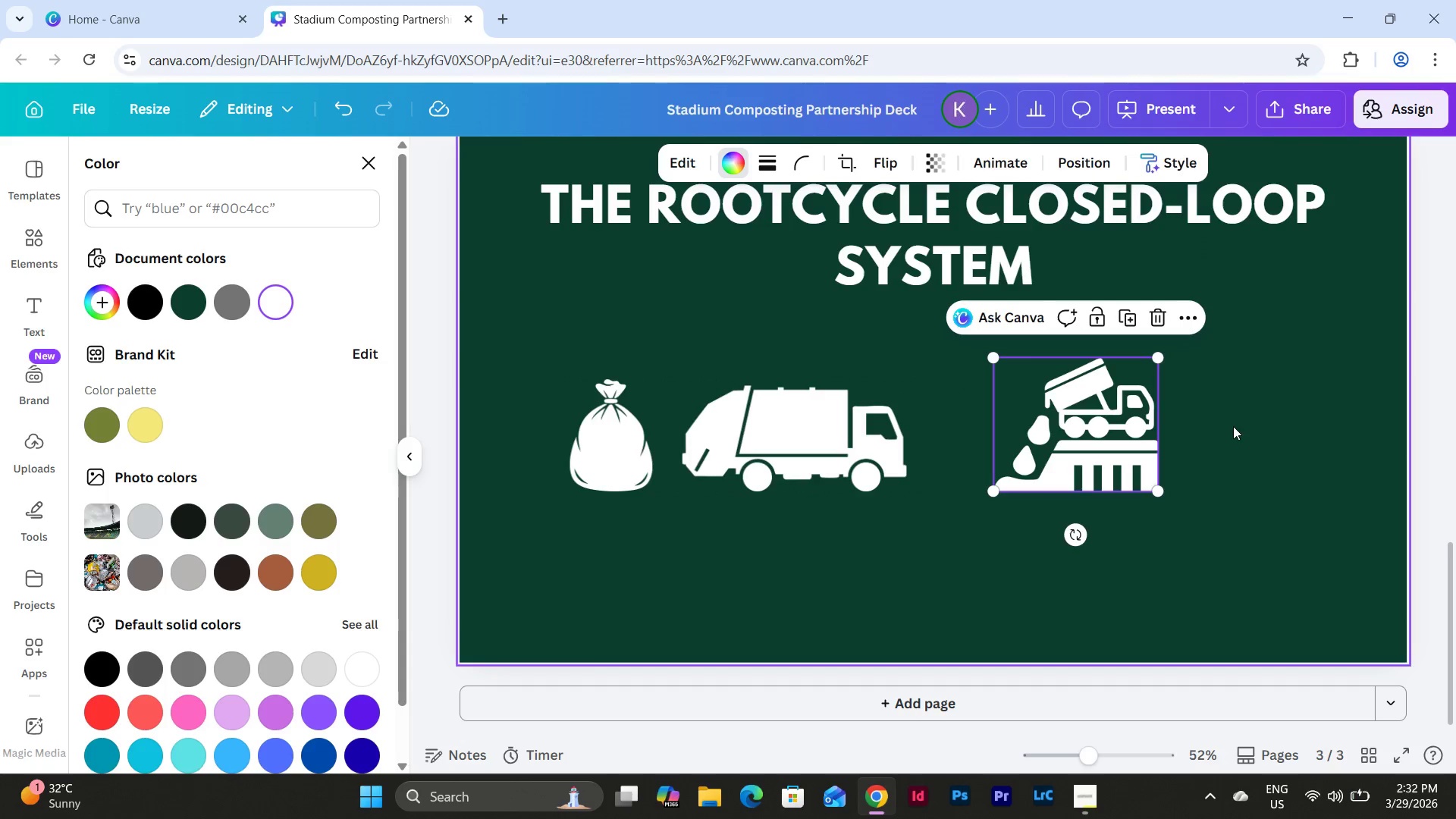 
left_click([1233, 426])
 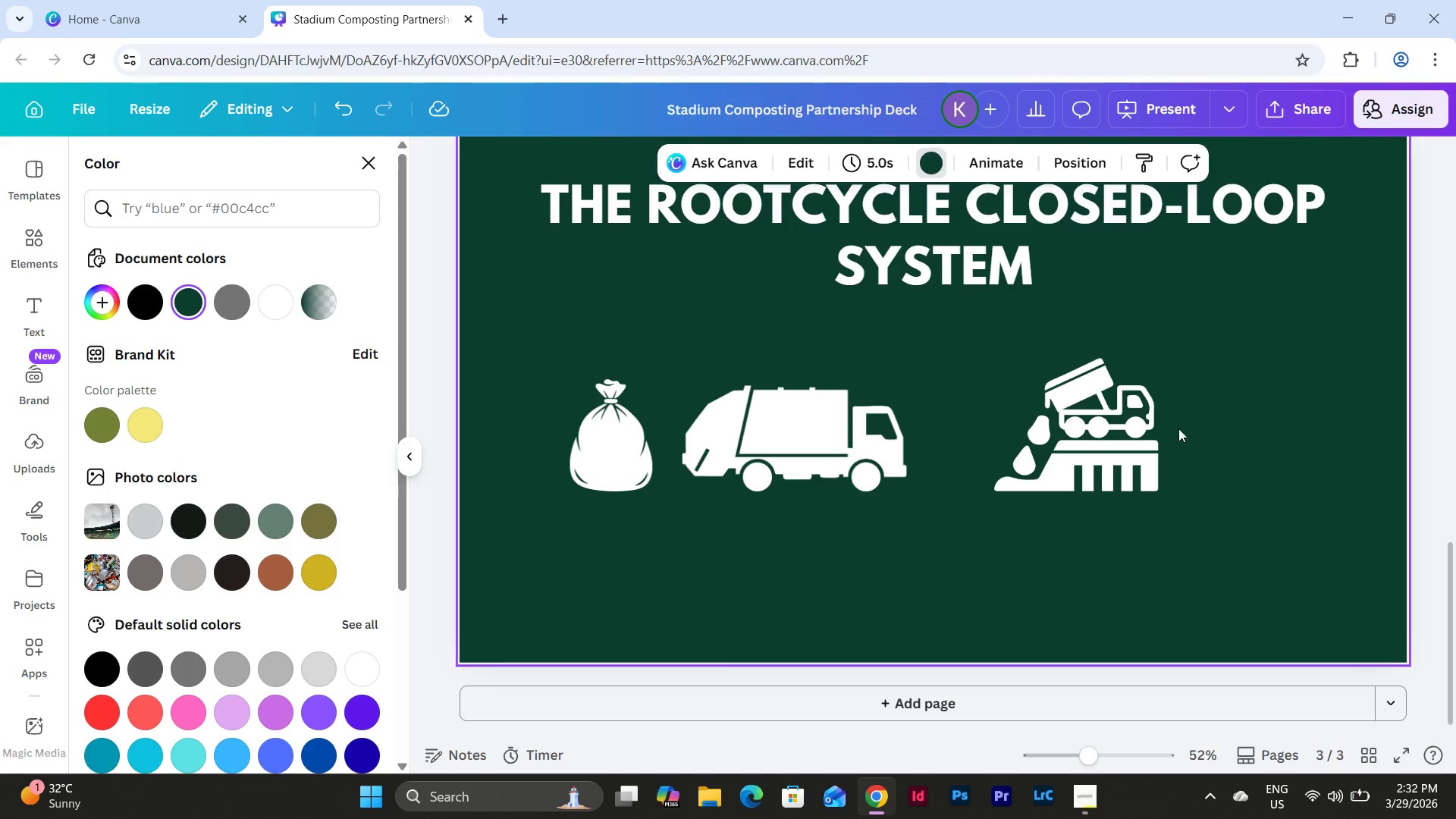 
left_click_drag(start_coordinate=[1113, 429], to_coordinate=[1082, 421])
 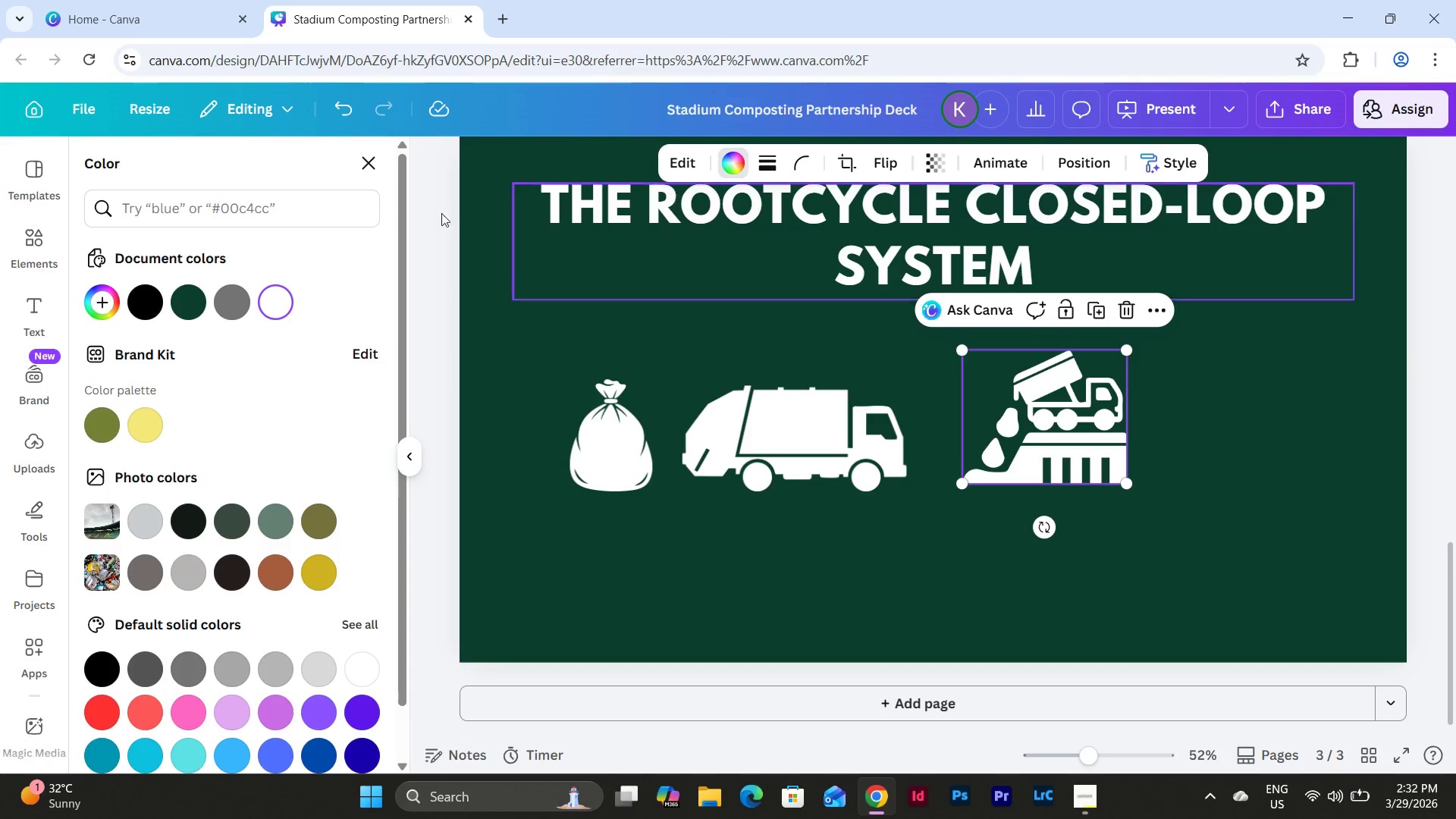 
left_click([49, 249])
 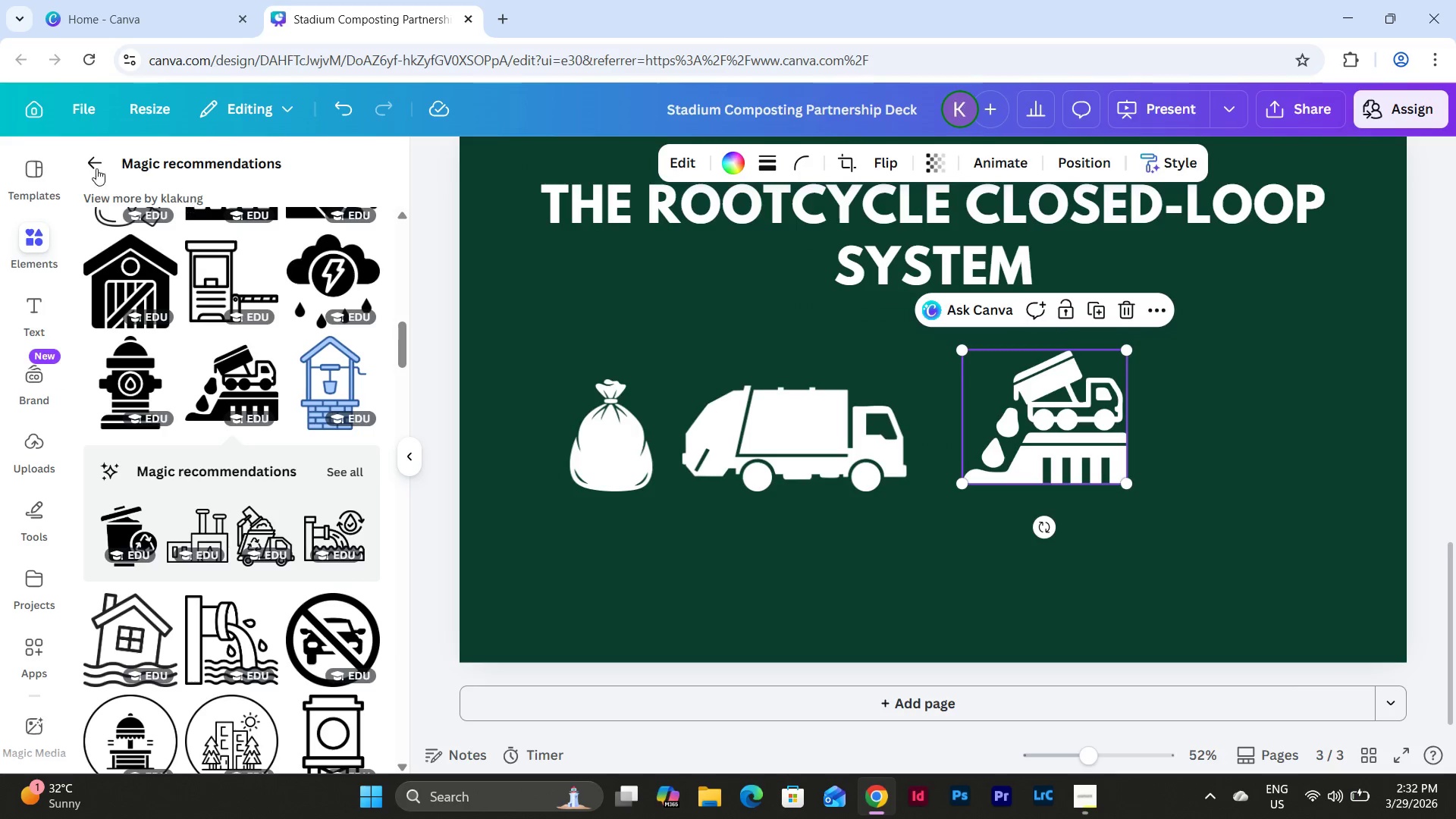 
left_click([79, 158])
 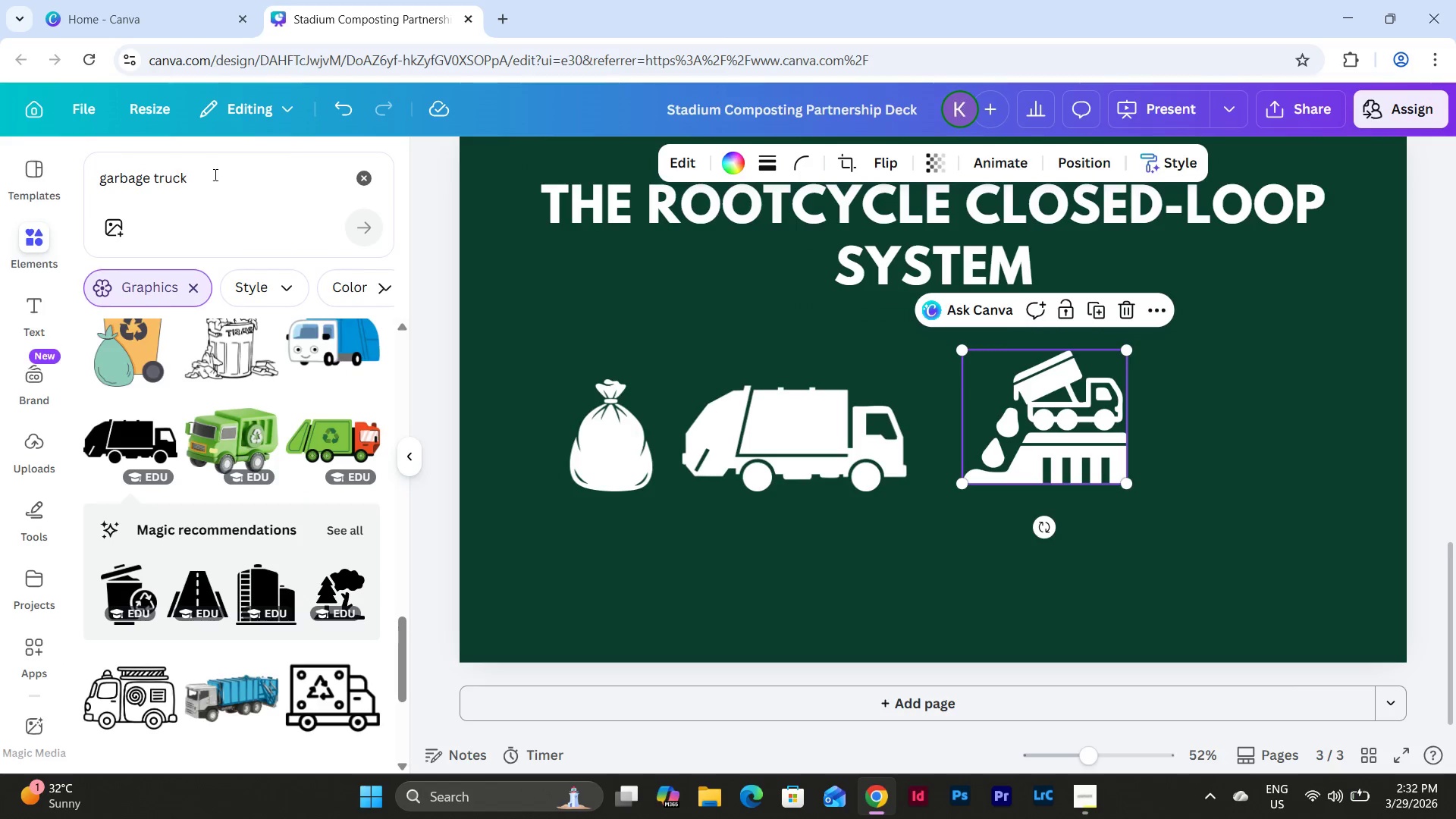 
left_click_drag(start_coordinate=[214, 174], to_coordinate=[25, 174])
 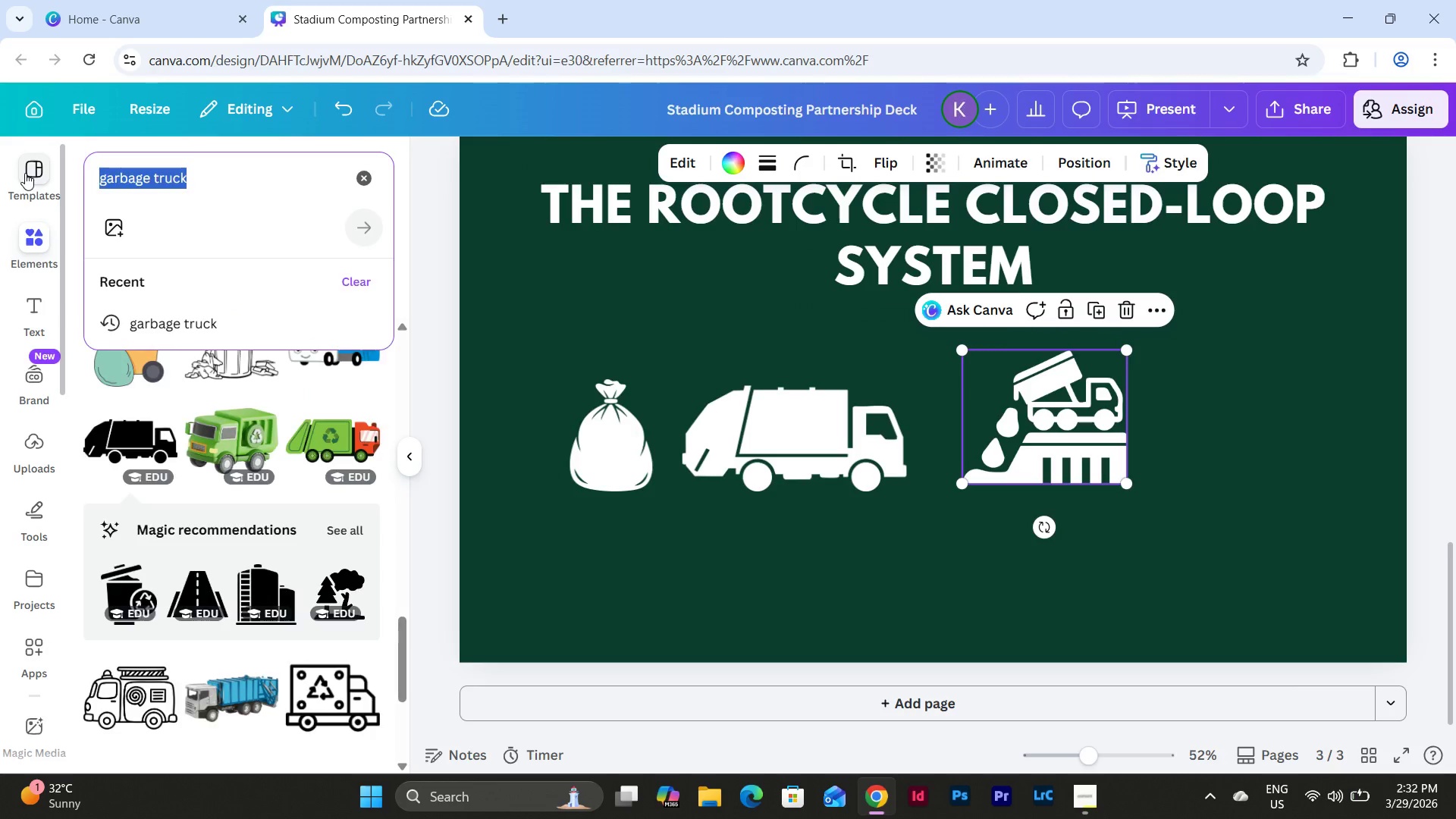 
type(compost)
 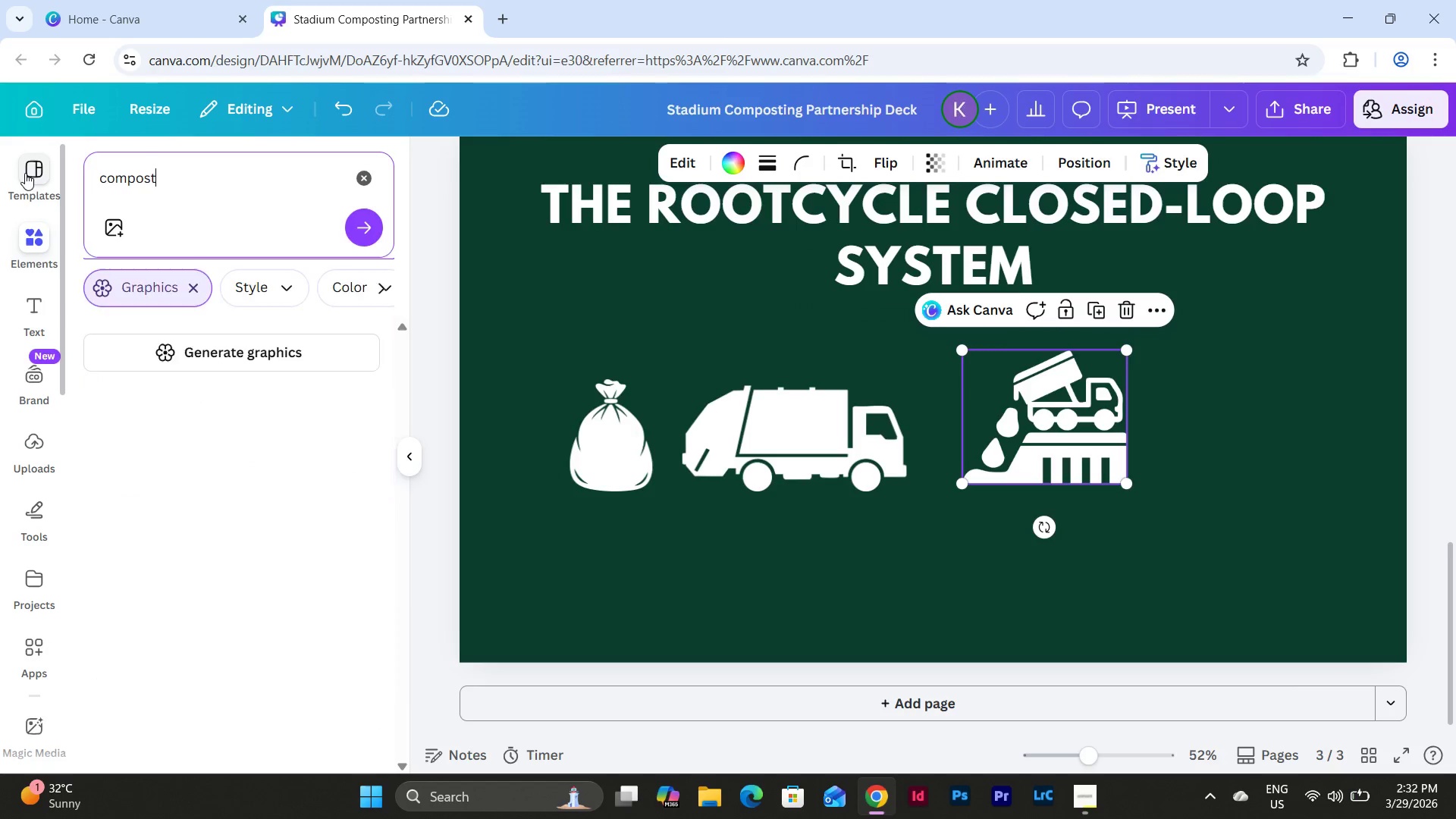 
key(Enter)
 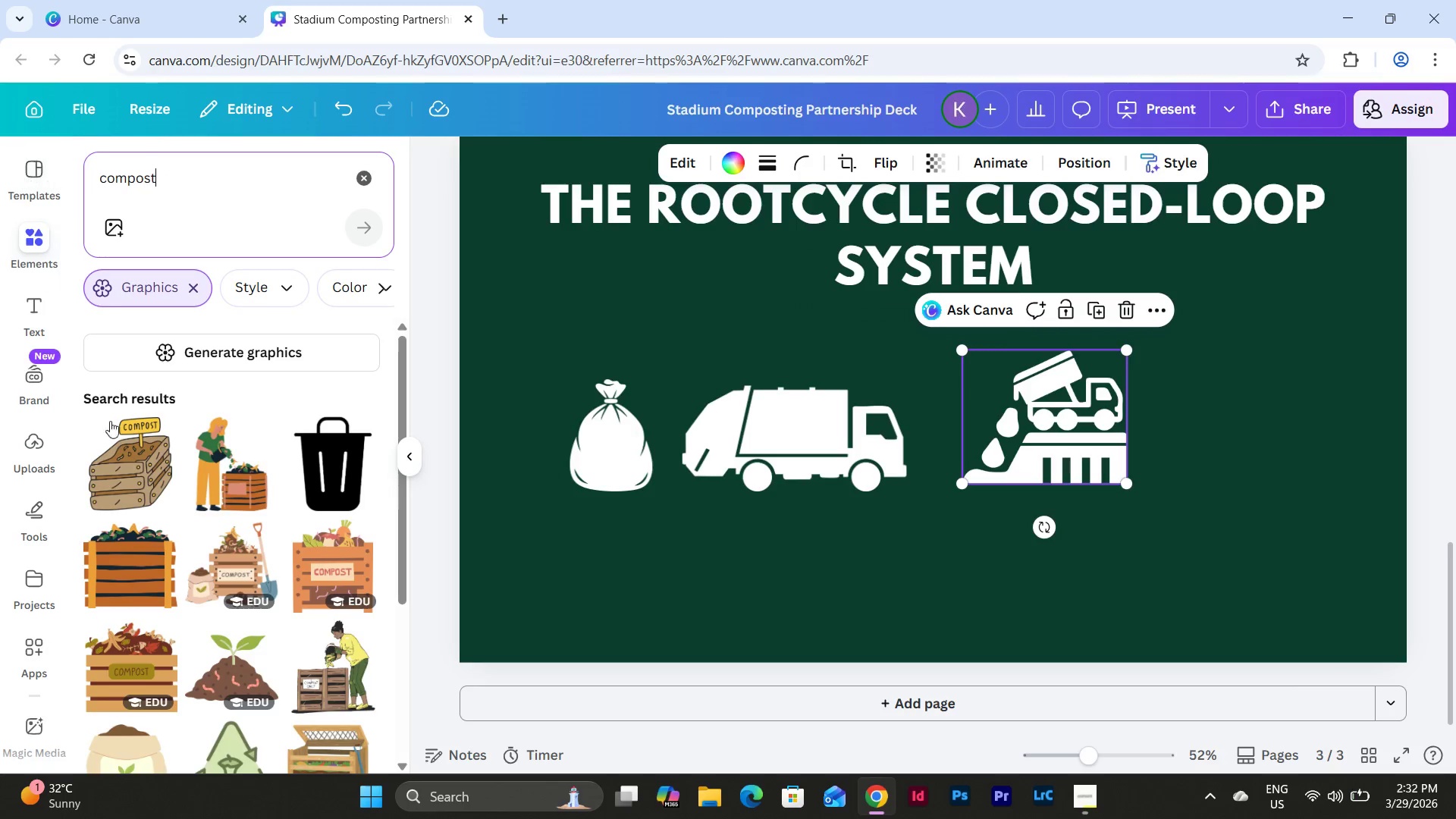 
scroll: coordinate [265, 469], scroll_direction: down, amount: 8.0
 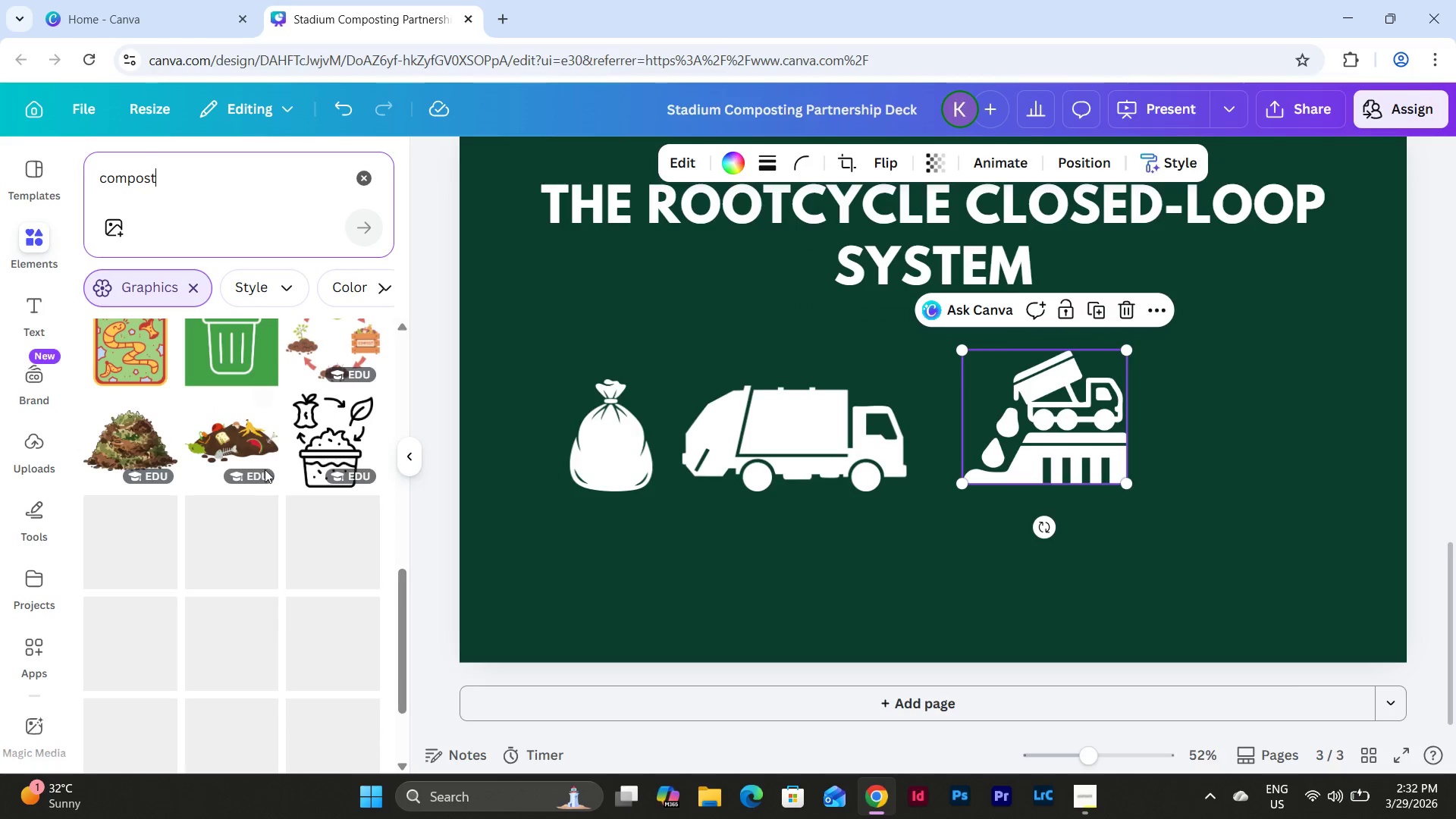 
scroll: coordinate [265, 468], scroll_direction: up, amount: 5.0
 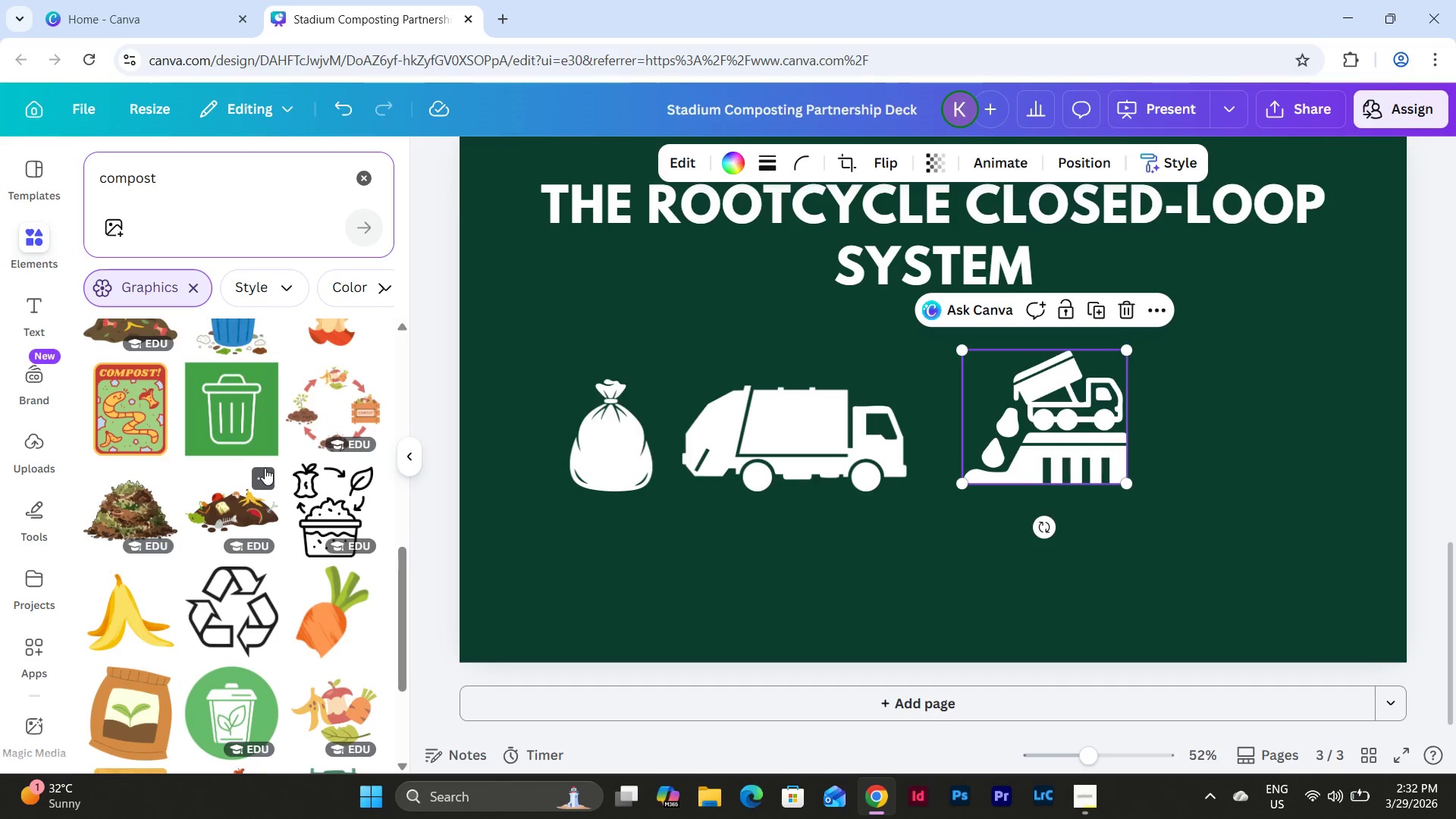 
scroll: coordinate [244, 452], scroll_direction: down, amount: 21.0
 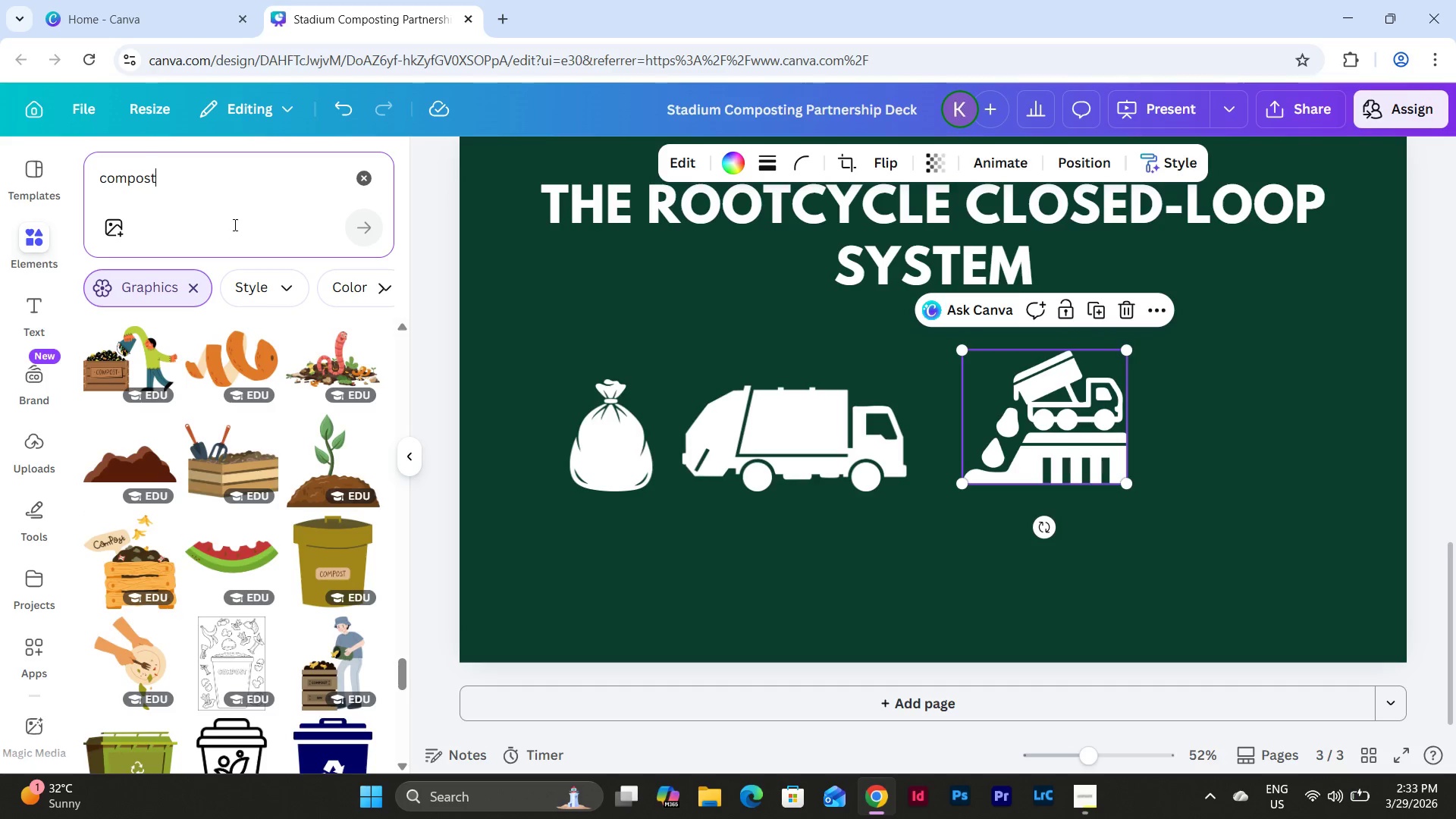 
type( black)
 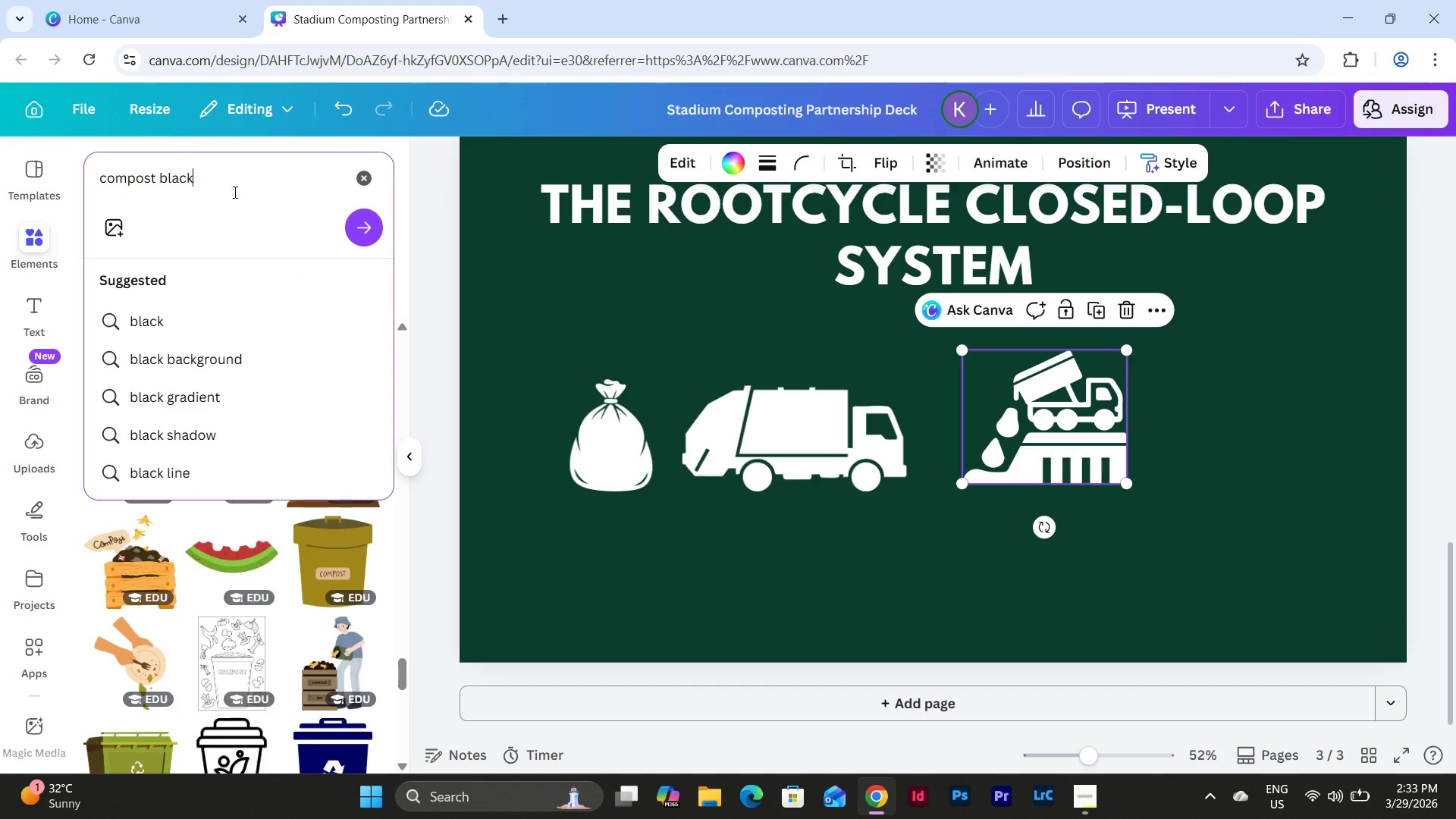 
key(Enter)
 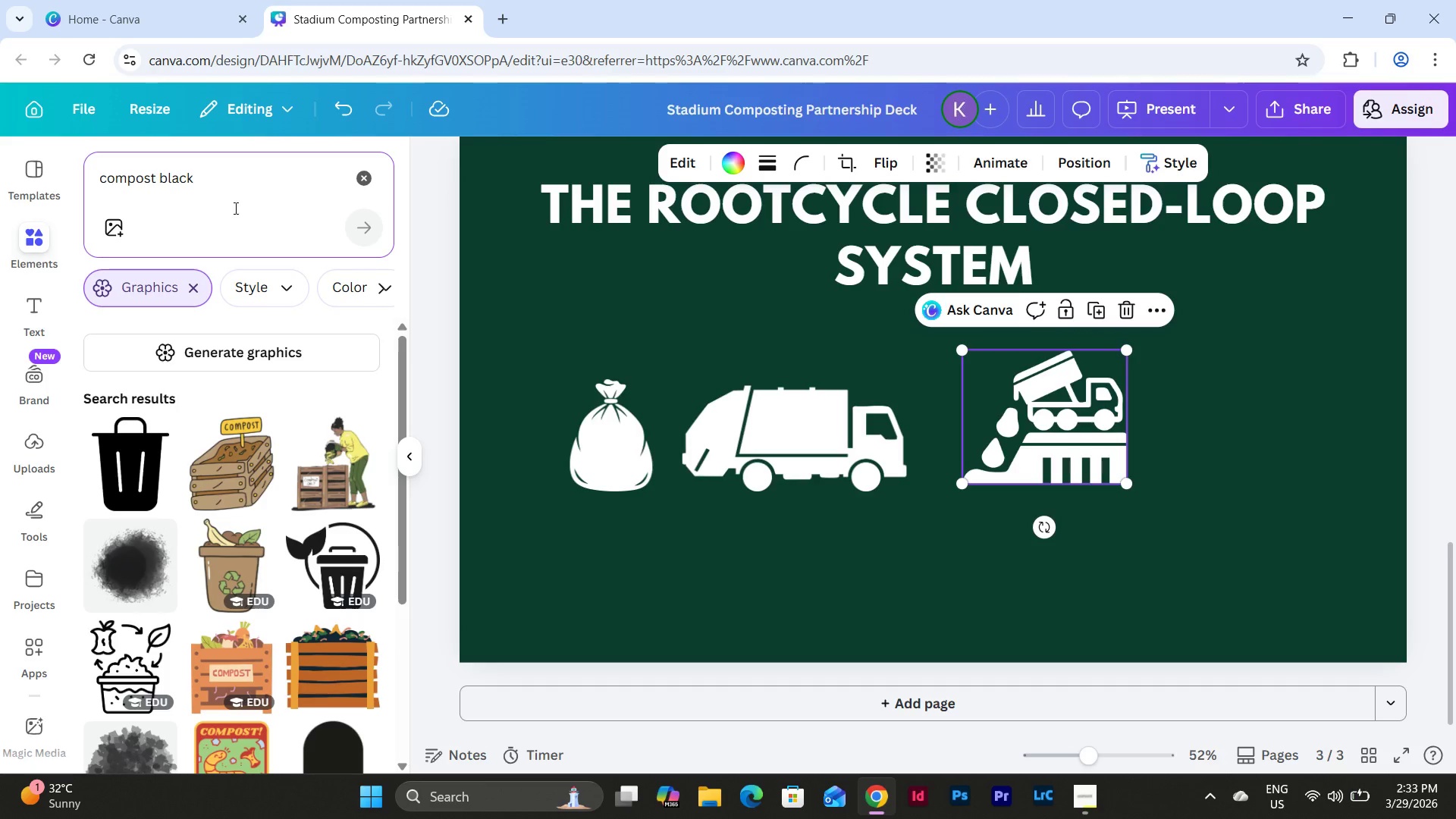 
scroll: coordinate [266, 479], scroll_direction: down, amount: 20.0
 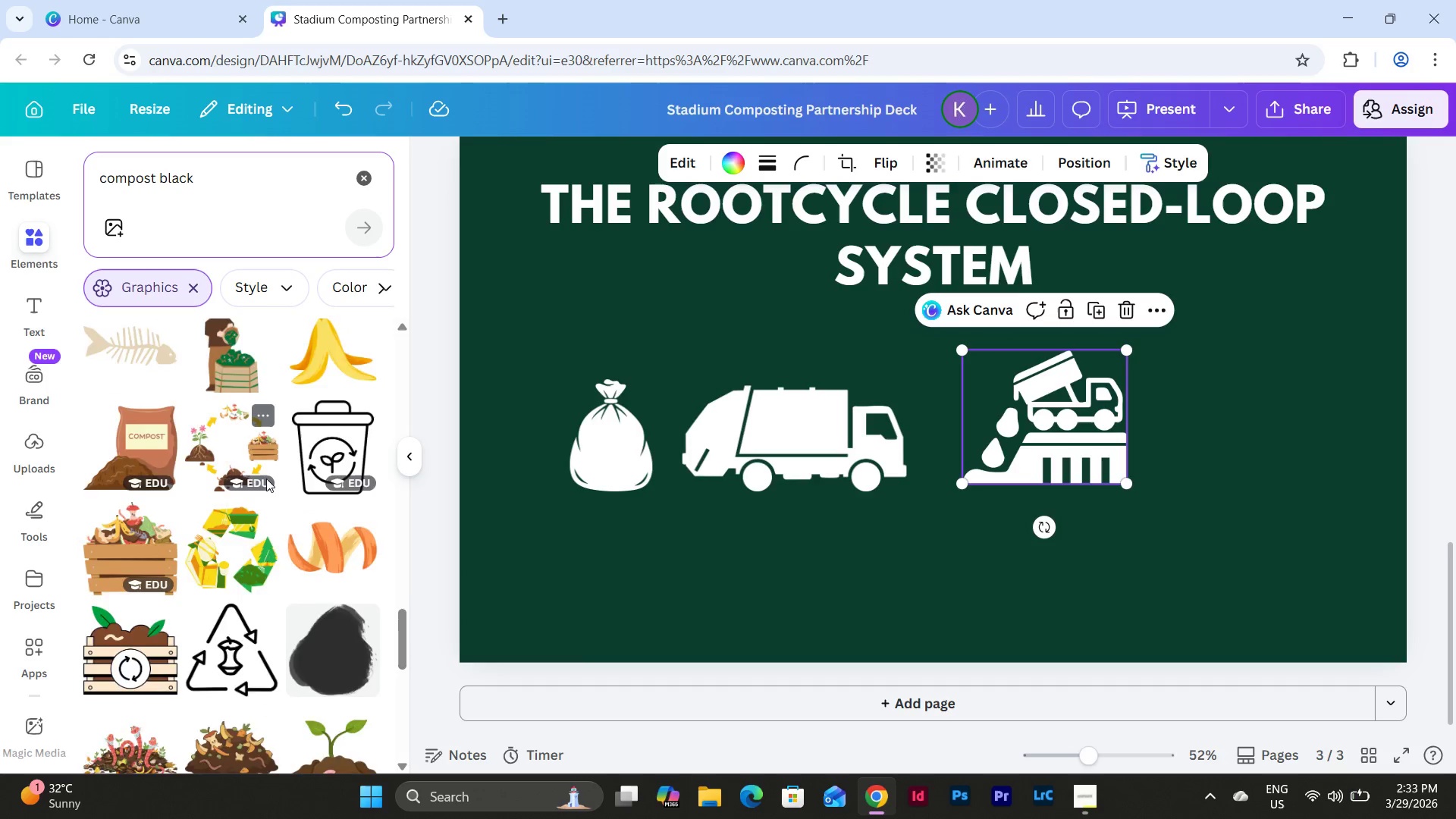 
scroll: coordinate [266, 479], scroll_direction: up, amount: 5.0
 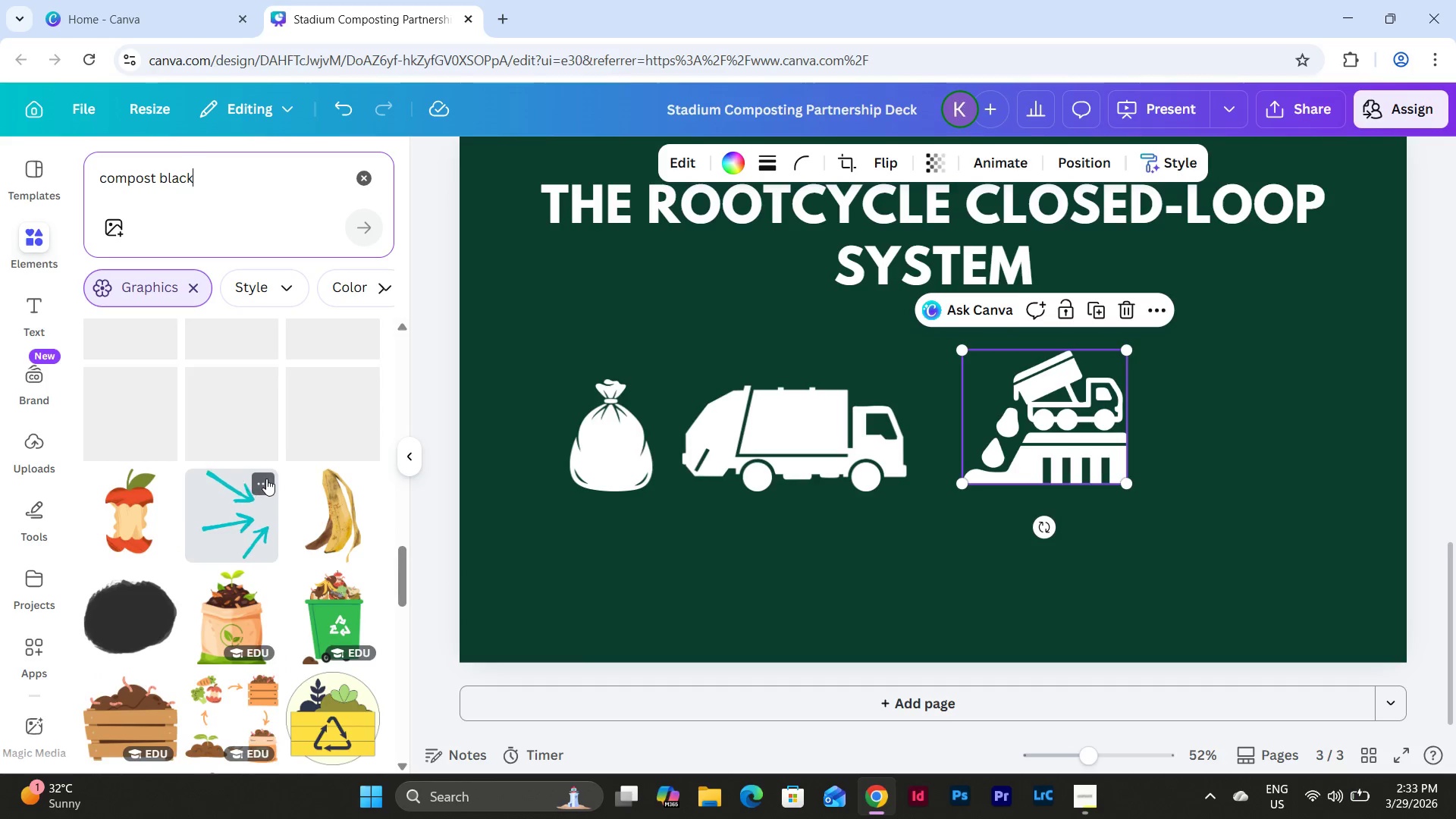 
scroll: coordinate [266, 479], scroll_direction: down, amount: 12.0
 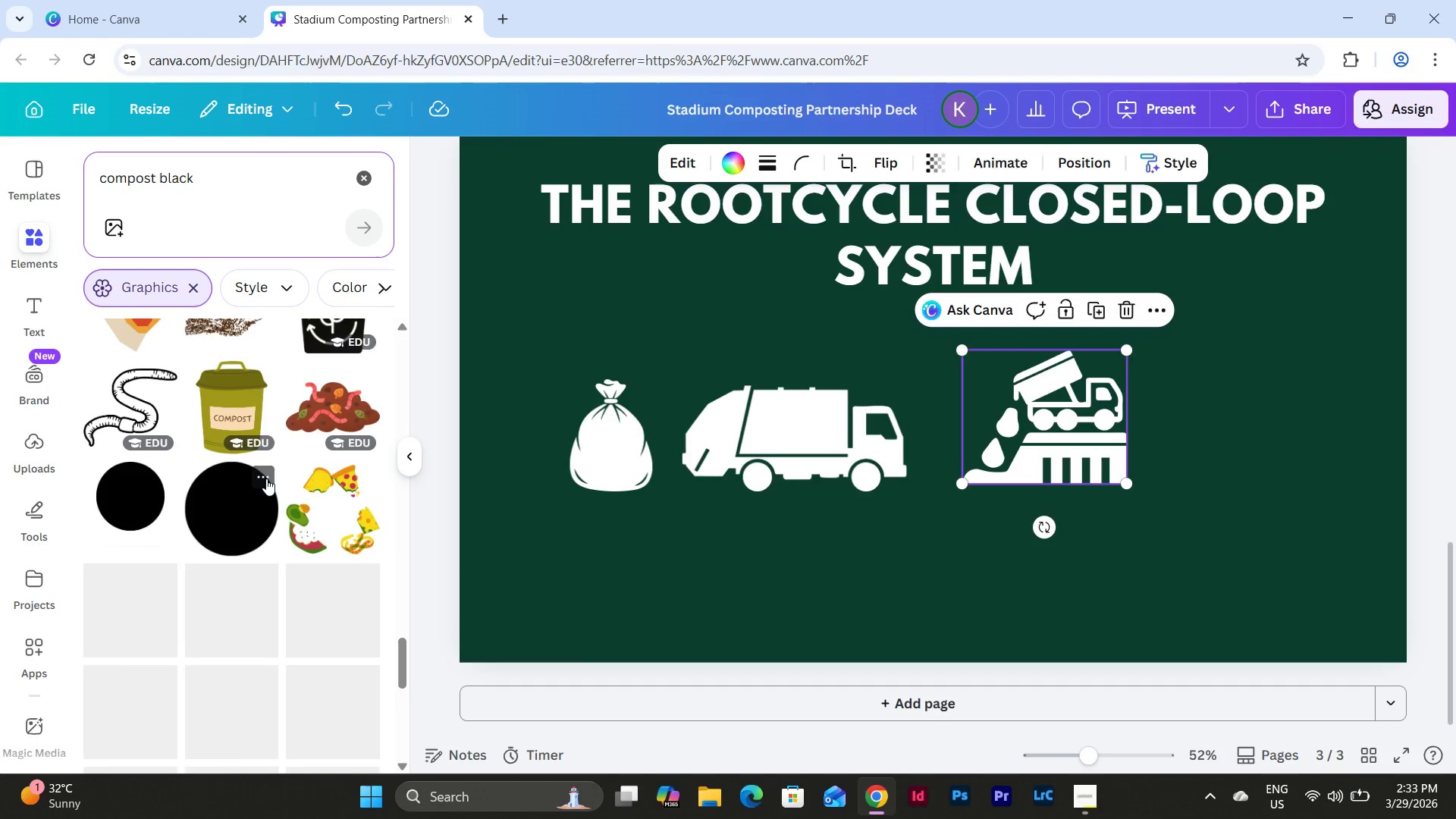 
scroll: coordinate [266, 479], scroll_direction: up, amount: 2.0
 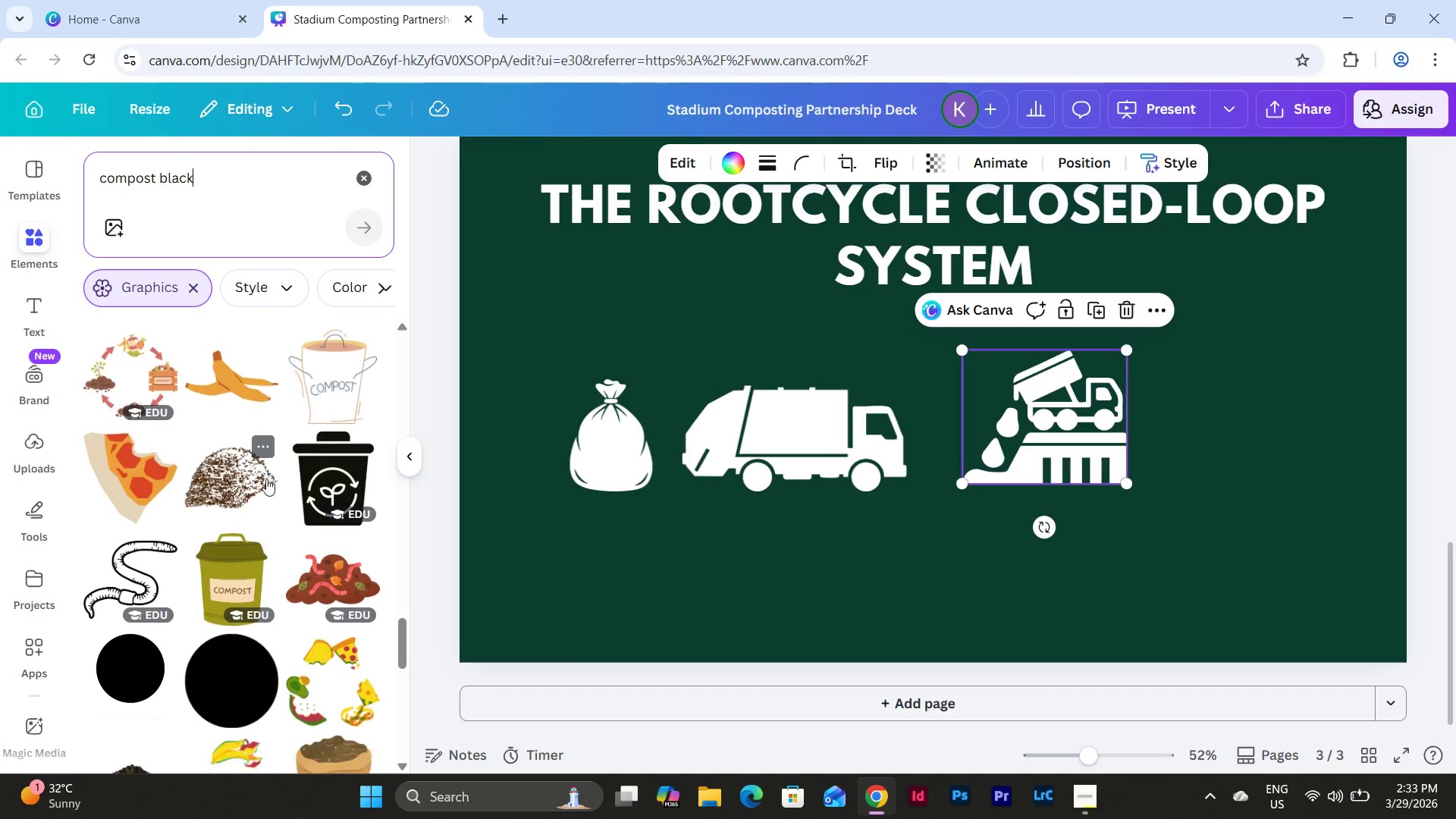 
scroll: coordinate [266, 479], scroll_direction: down, amount: 5.0
 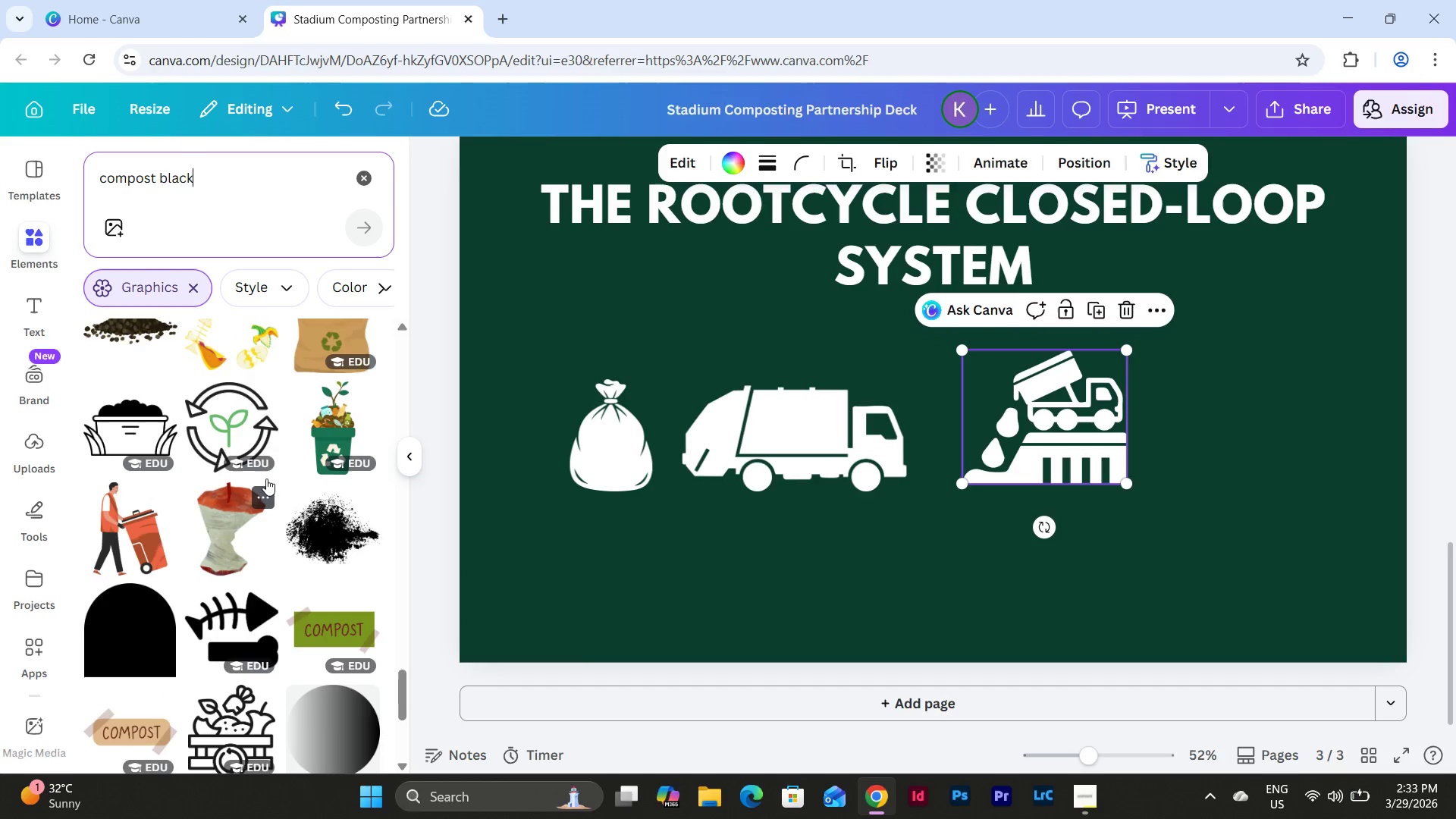 
scroll: coordinate [266, 479], scroll_direction: up, amount: 2.0
 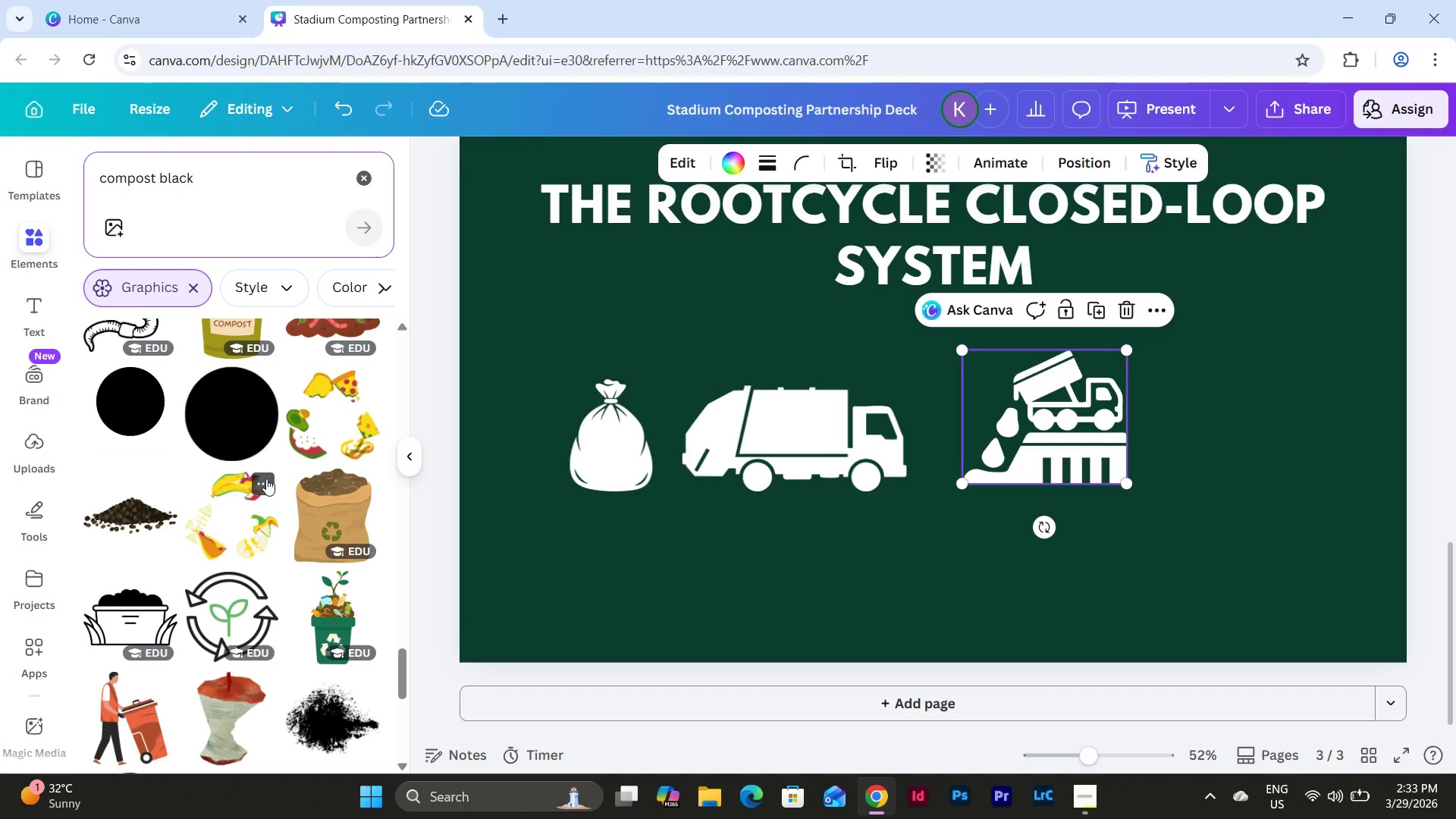 
scroll: coordinate [266, 479], scroll_direction: down, amount: 1.0
 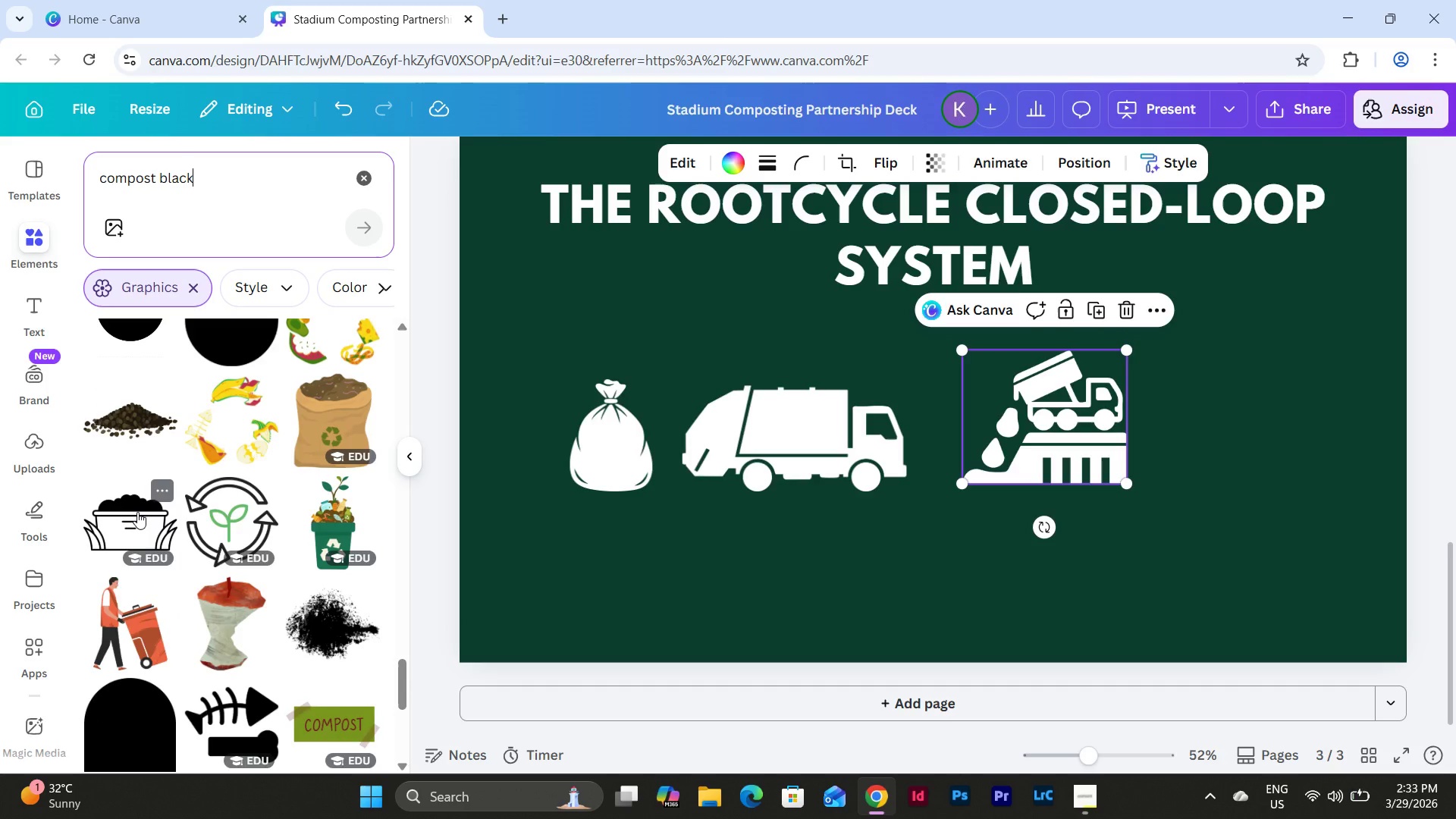 
left_click([137, 512])
 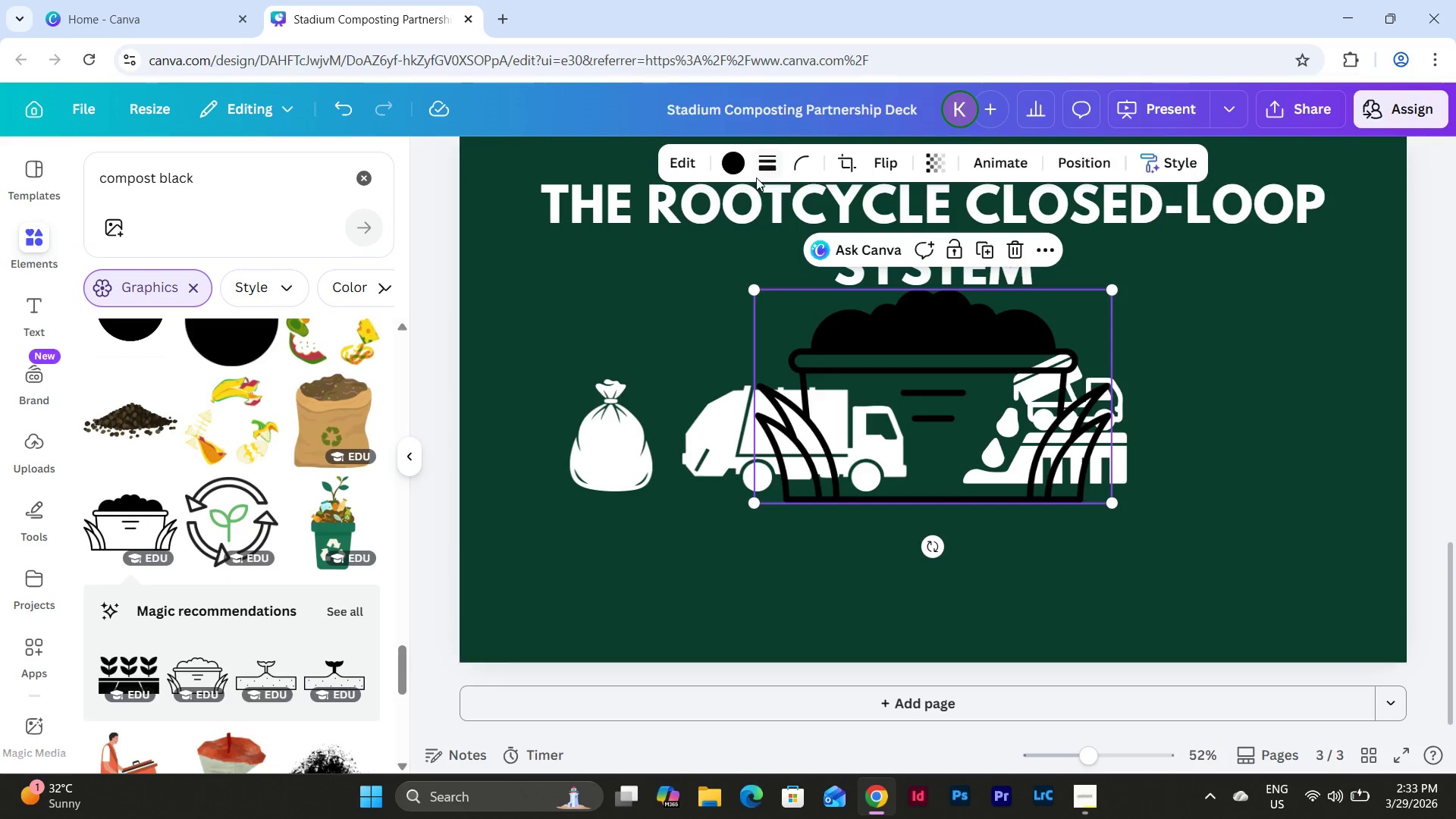 
left_click([733, 163])
 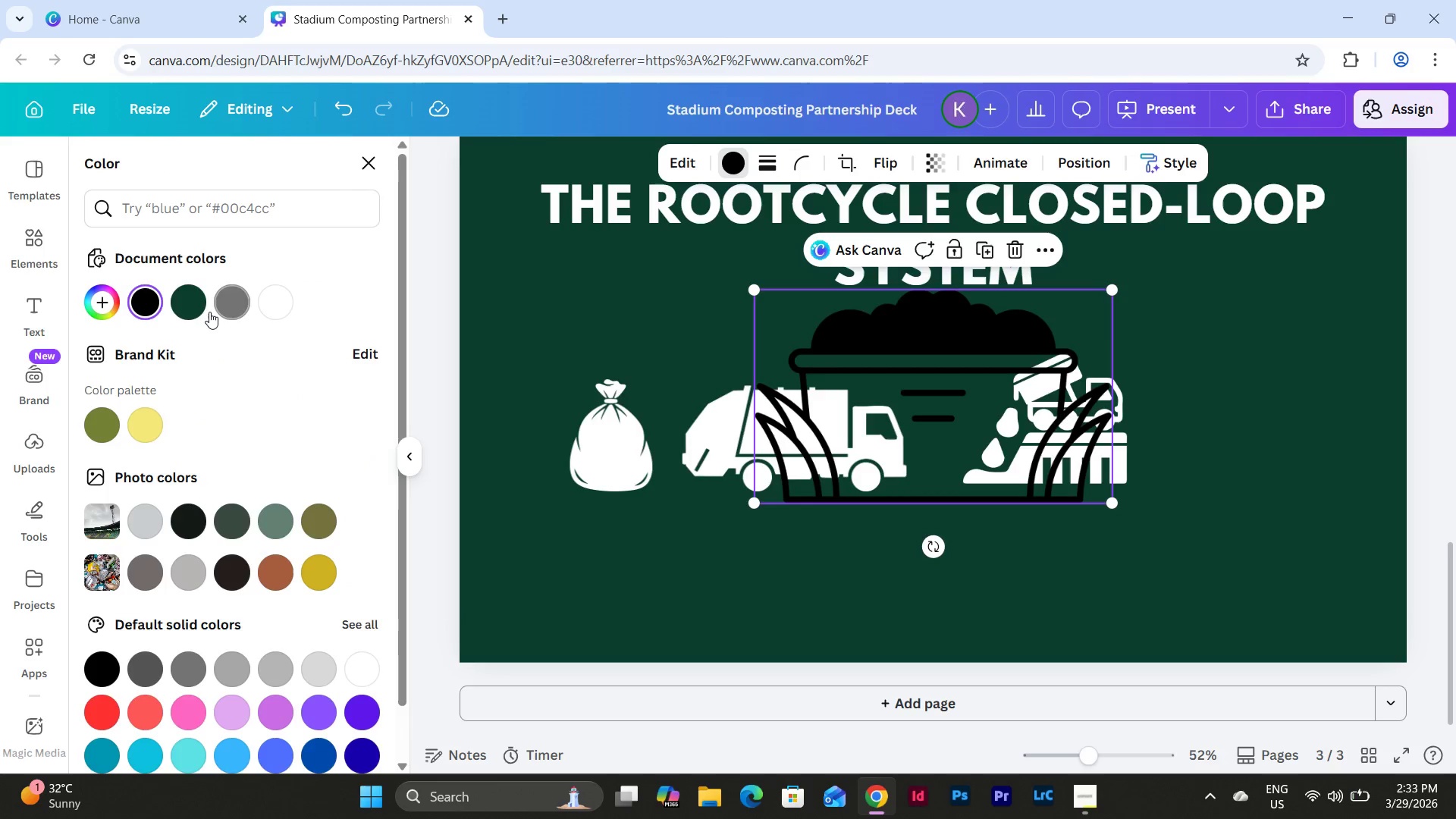 
left_click([287, 308])
 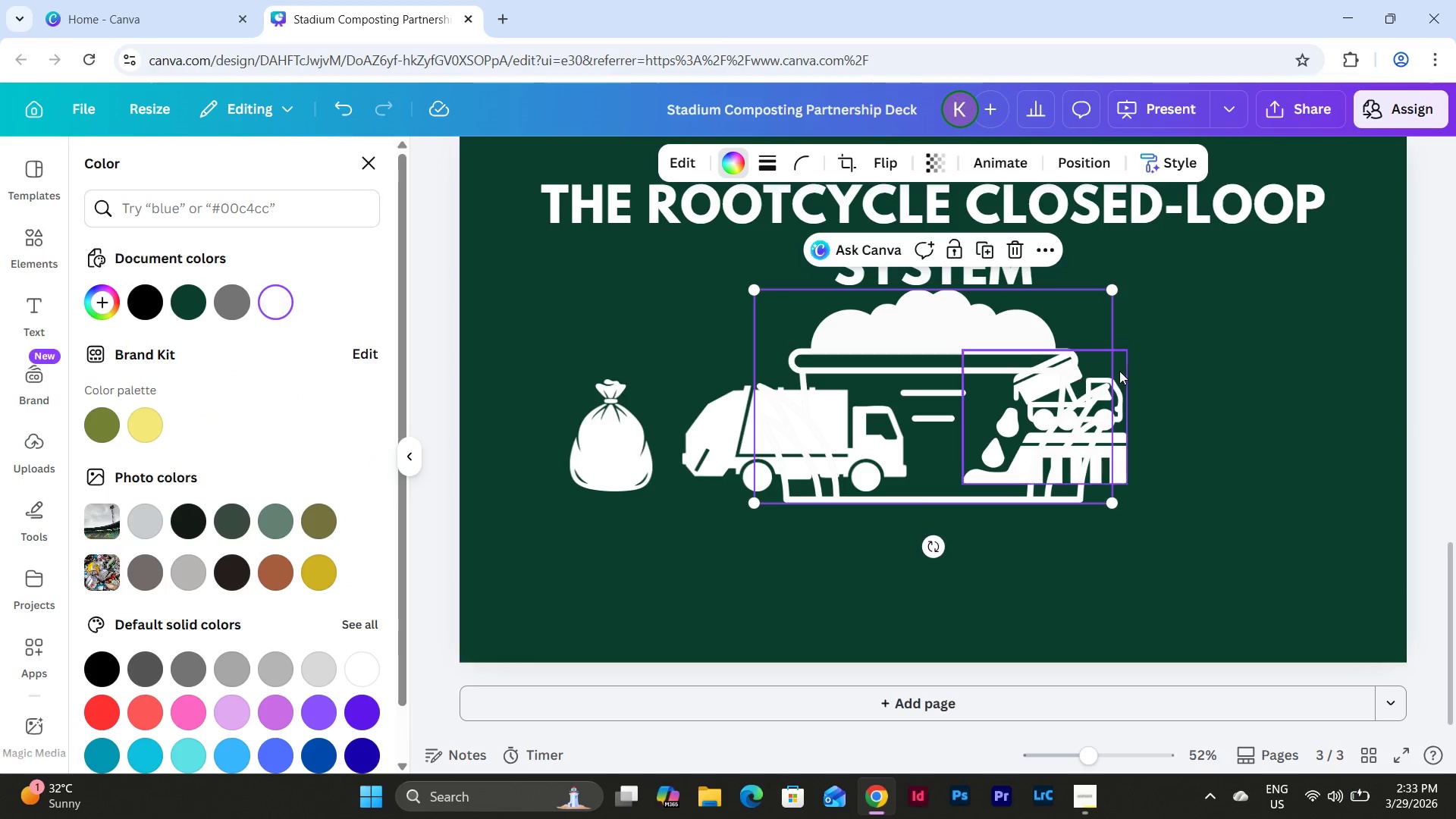 
left_click_drag(start_coordinate=[988, 366], to_coordinate=[1256, 459])
 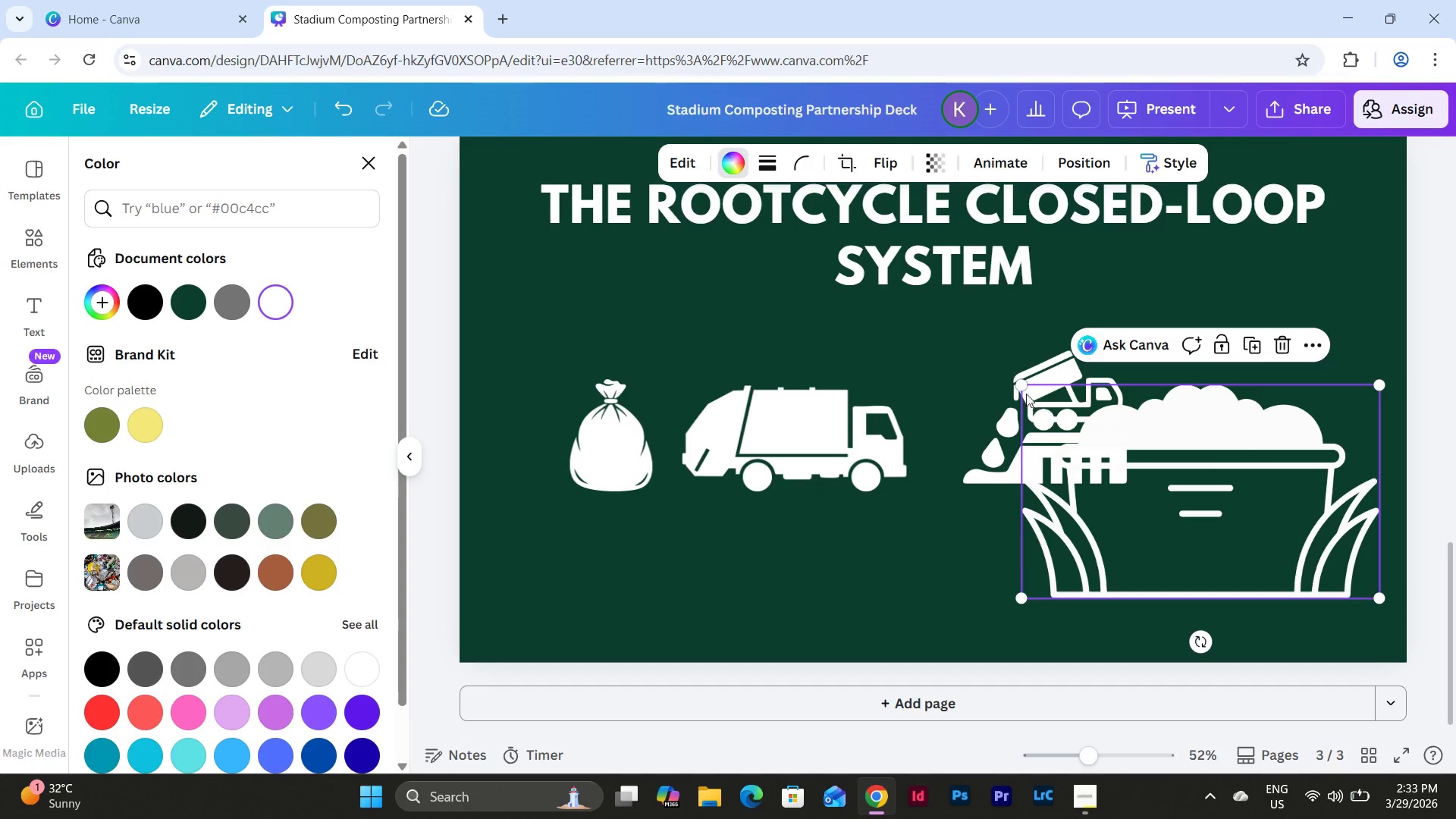 
left_click_drag(start_coordinate=[1019, 384], to_coordinate=[1227, 461])
 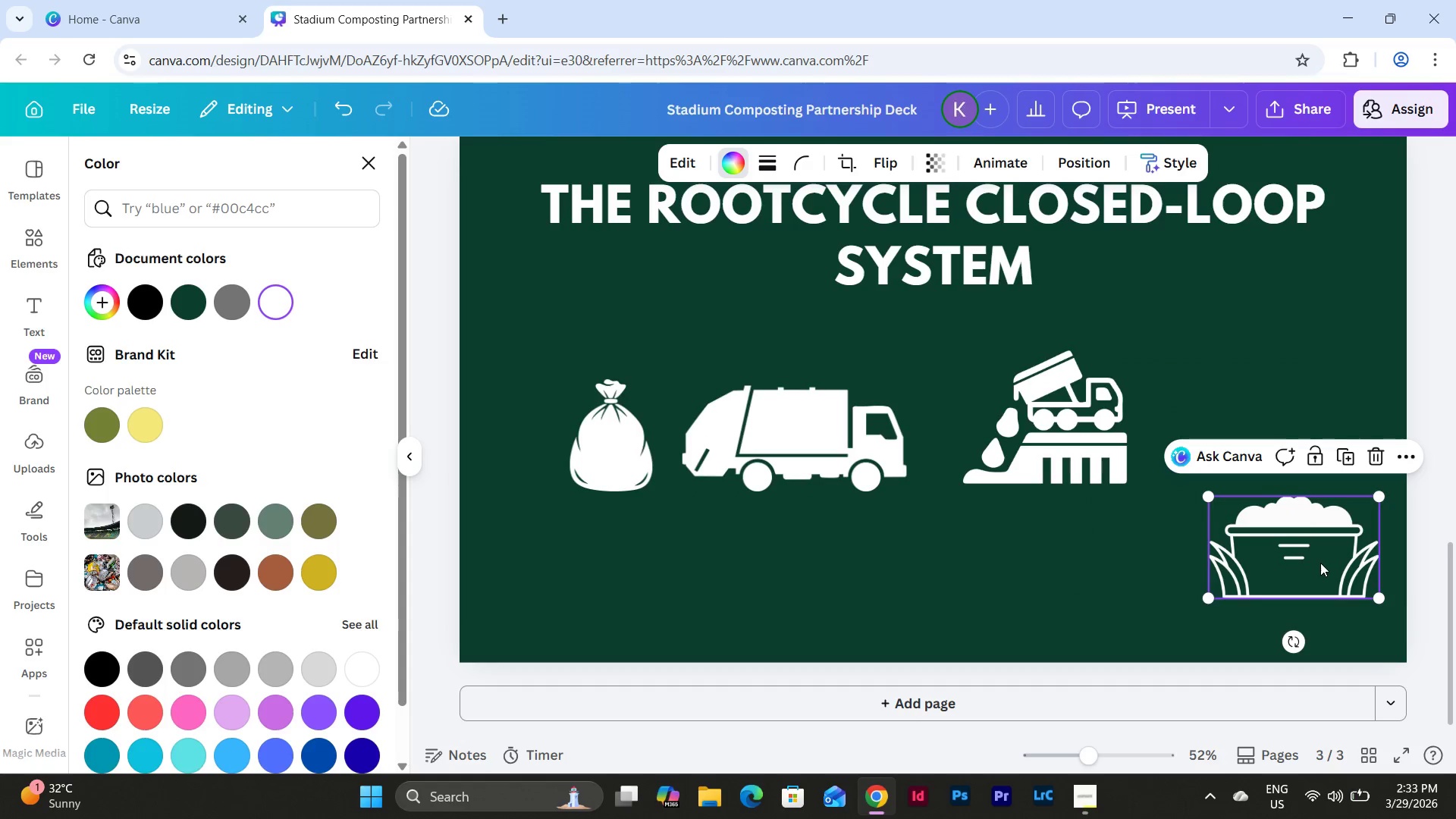 
left_click_drag(start_coordinate=[1320, 563], to_coordinate=[1282, 473])
 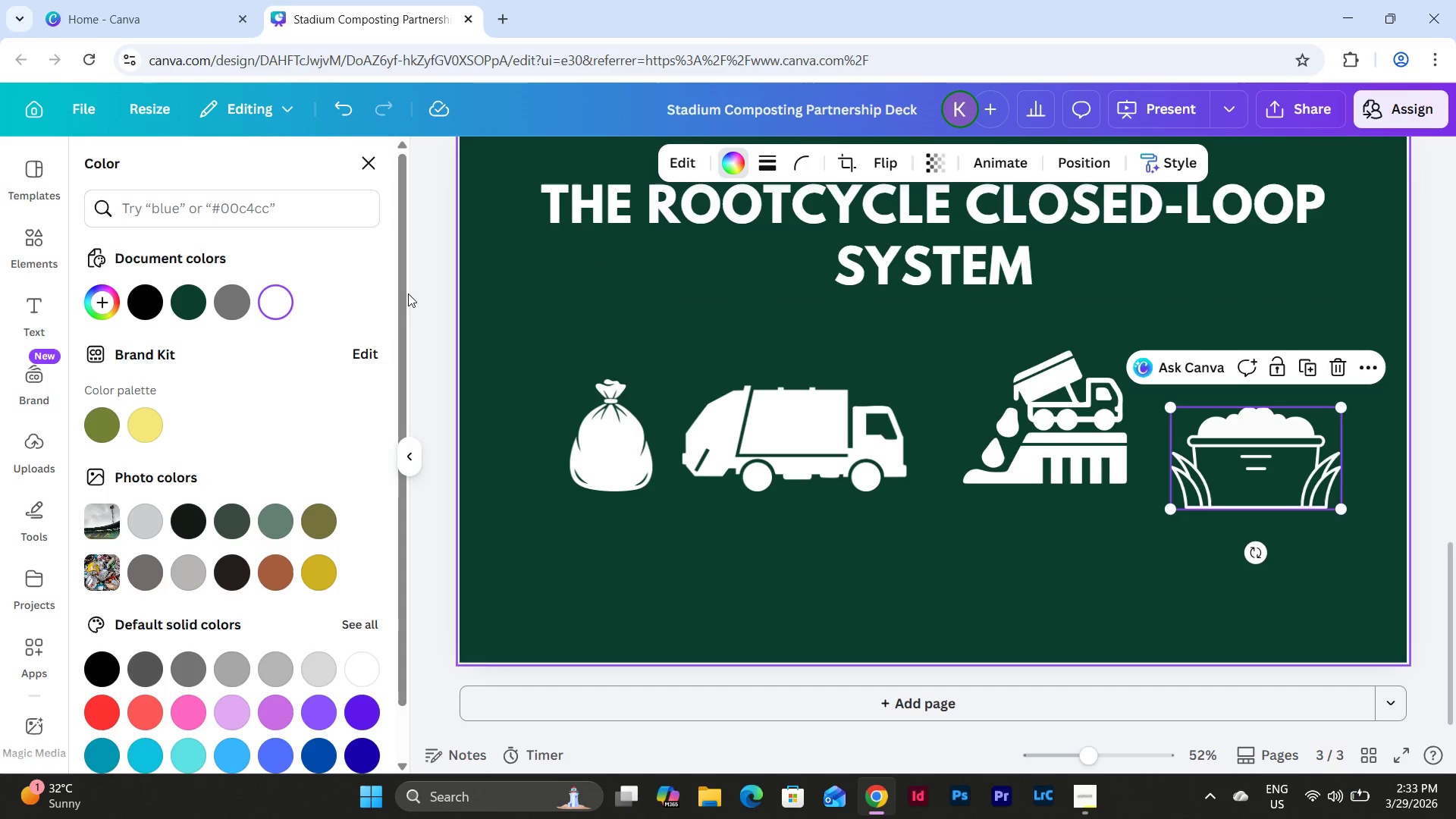 
left_click([184, 216])
 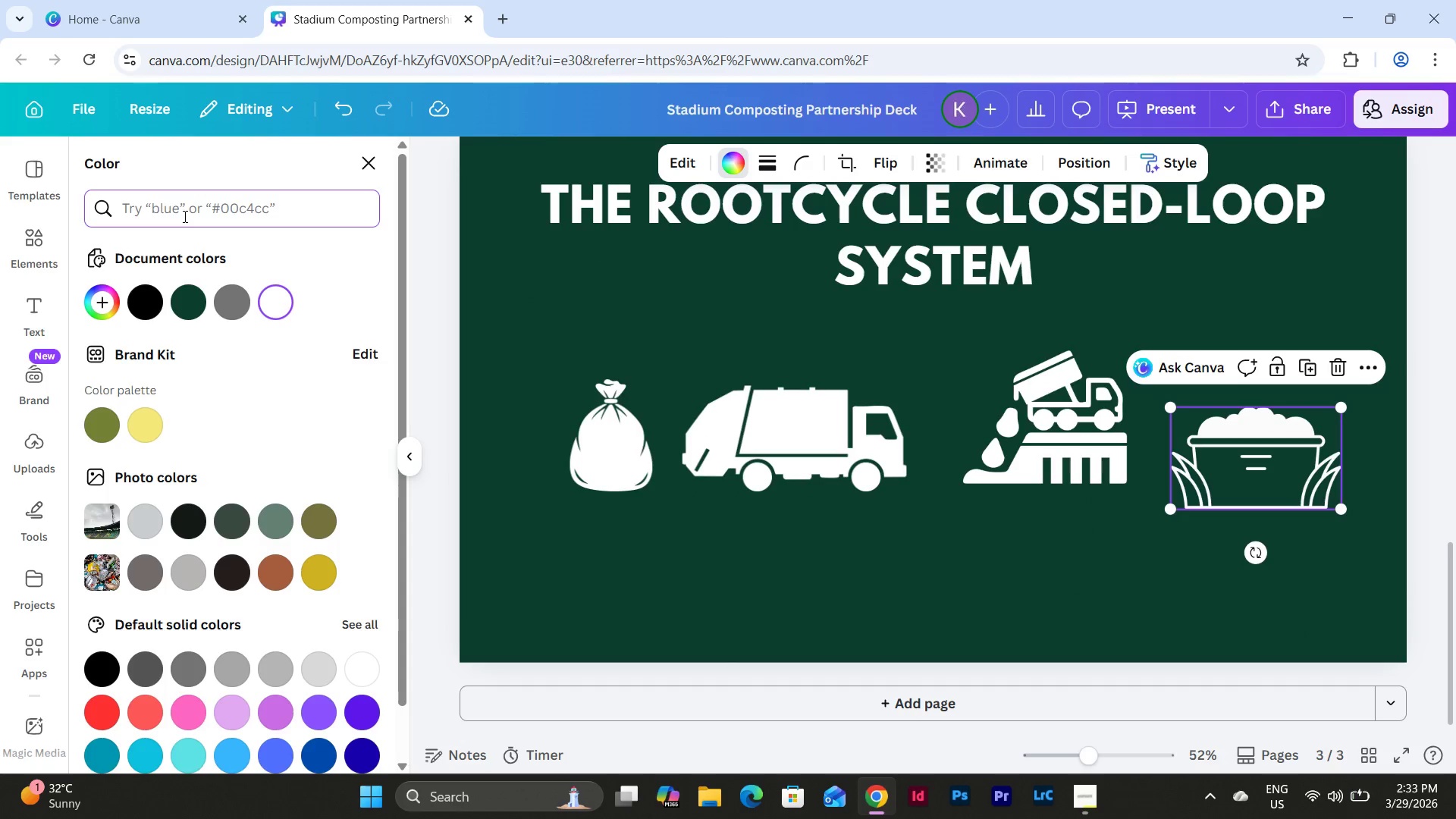 
type(soil)
 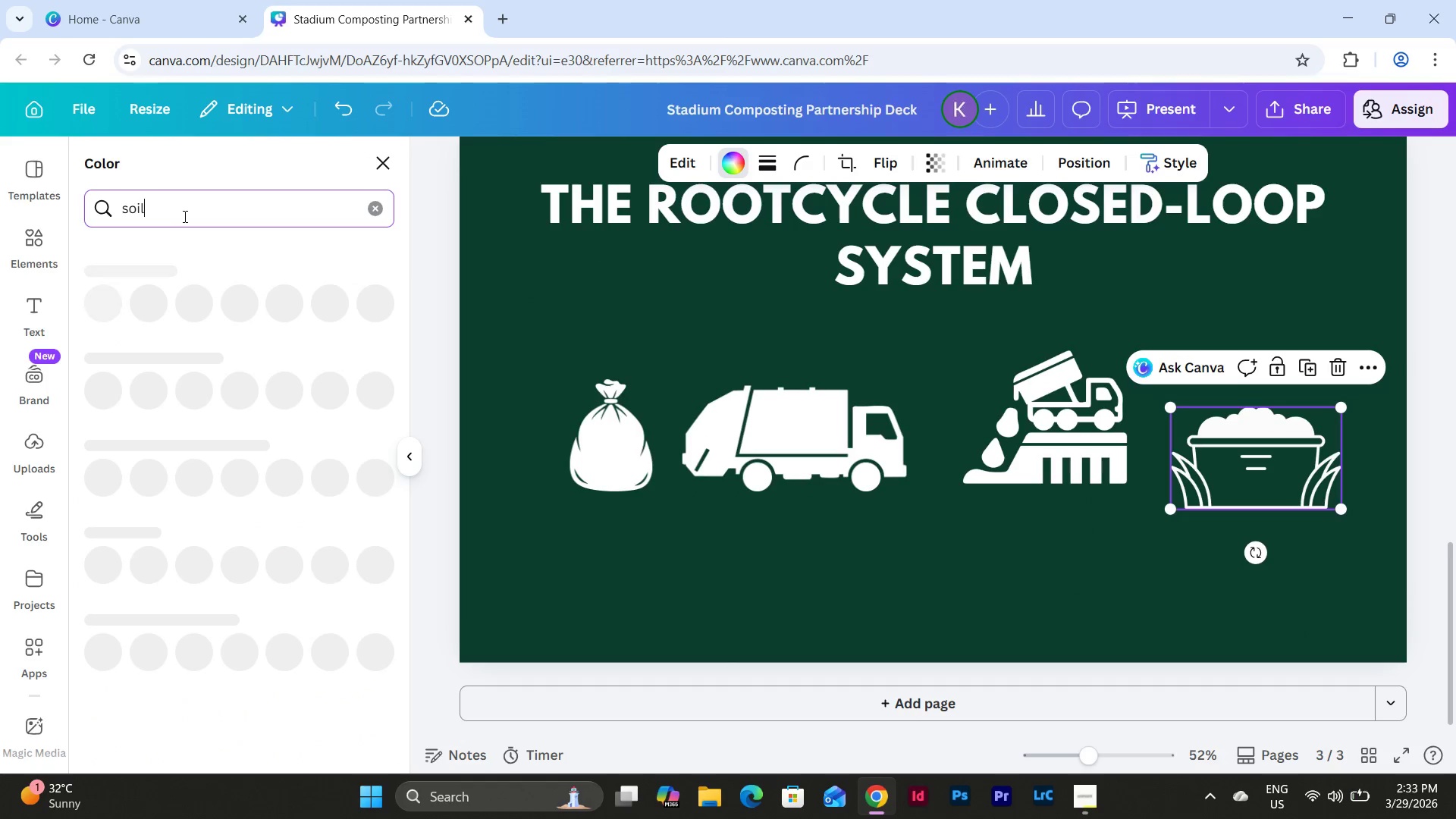 
key(Enter)
 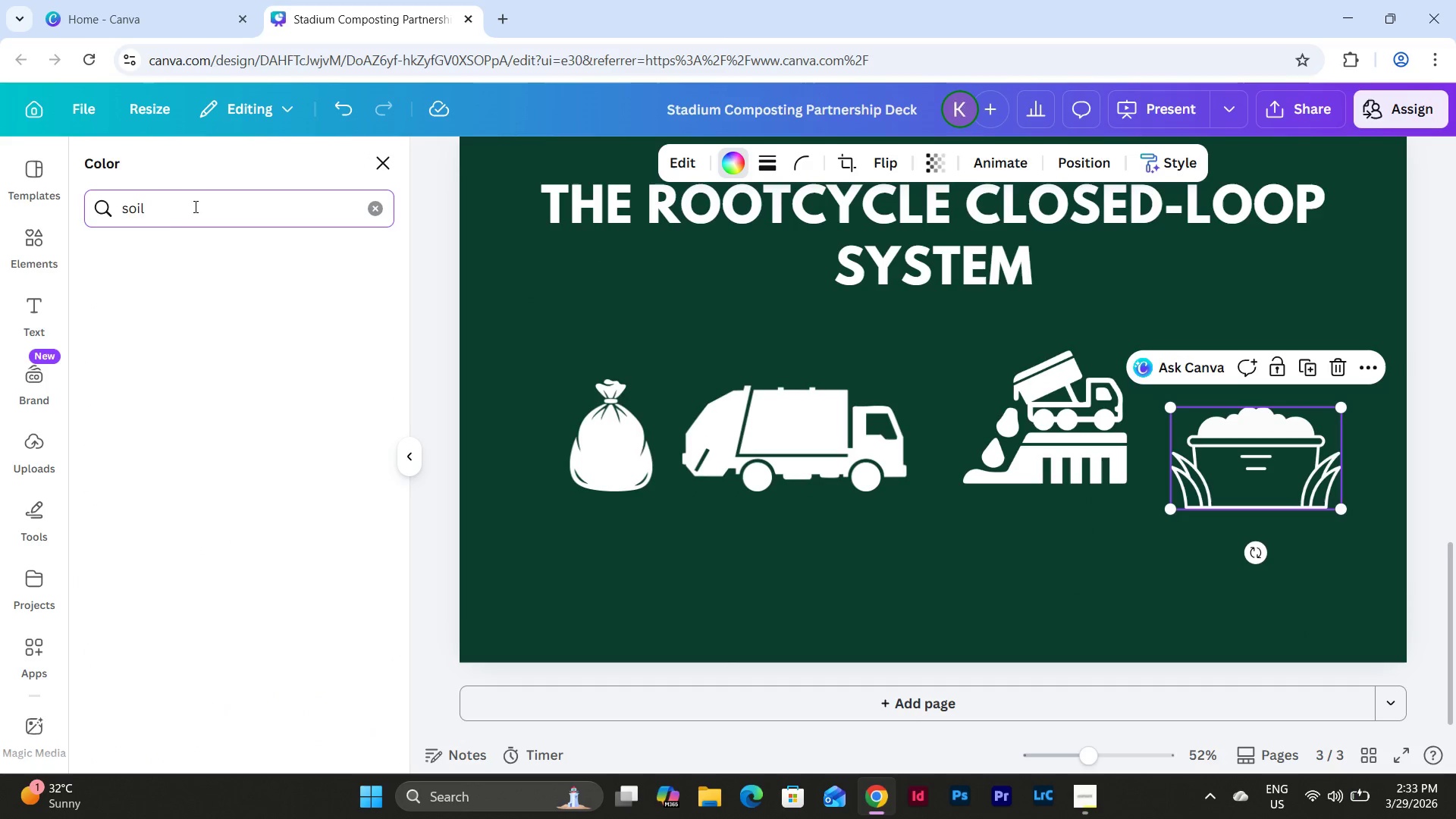 
left_click([45, 256])
 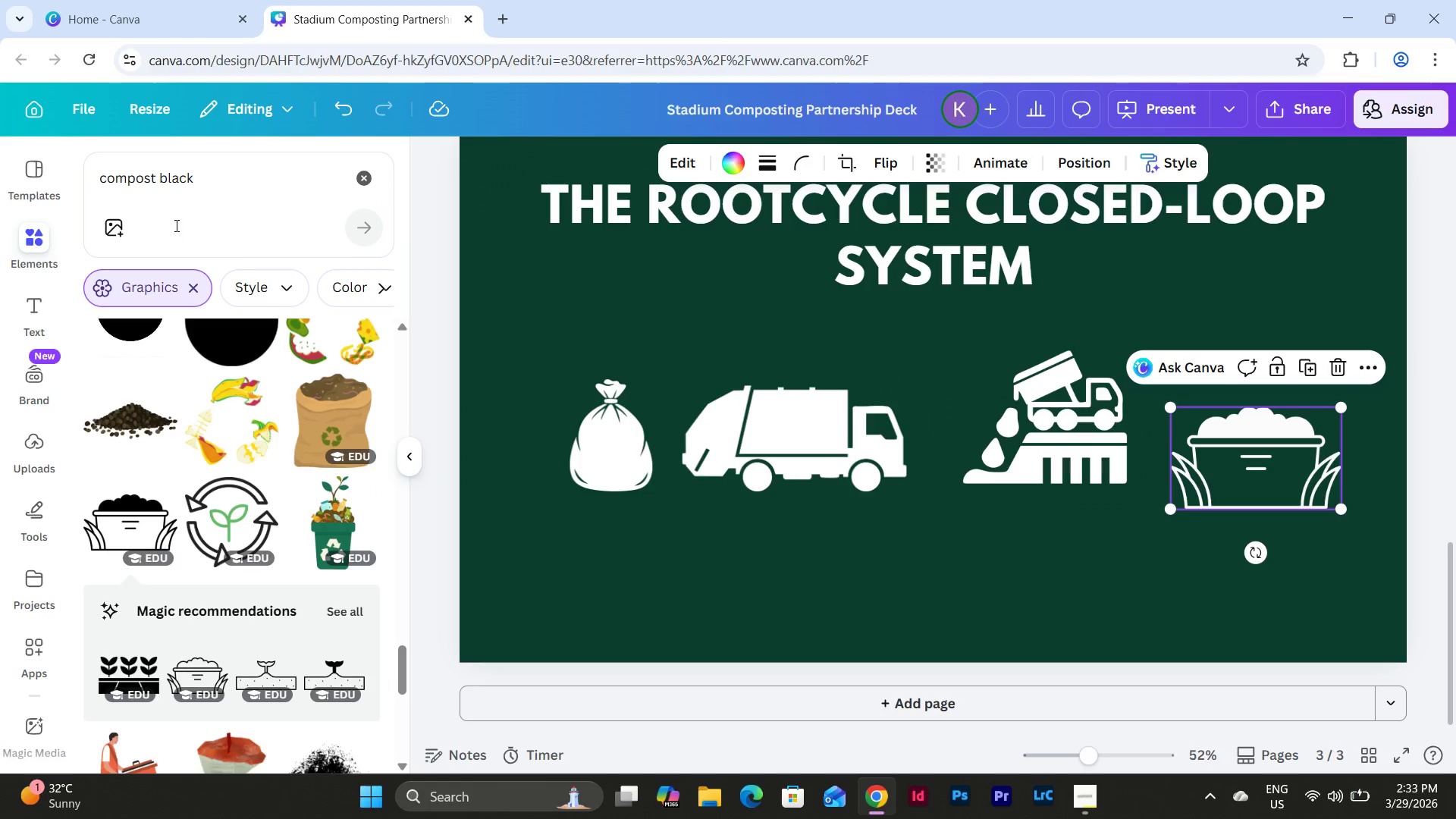 
left_click([175, 218])
 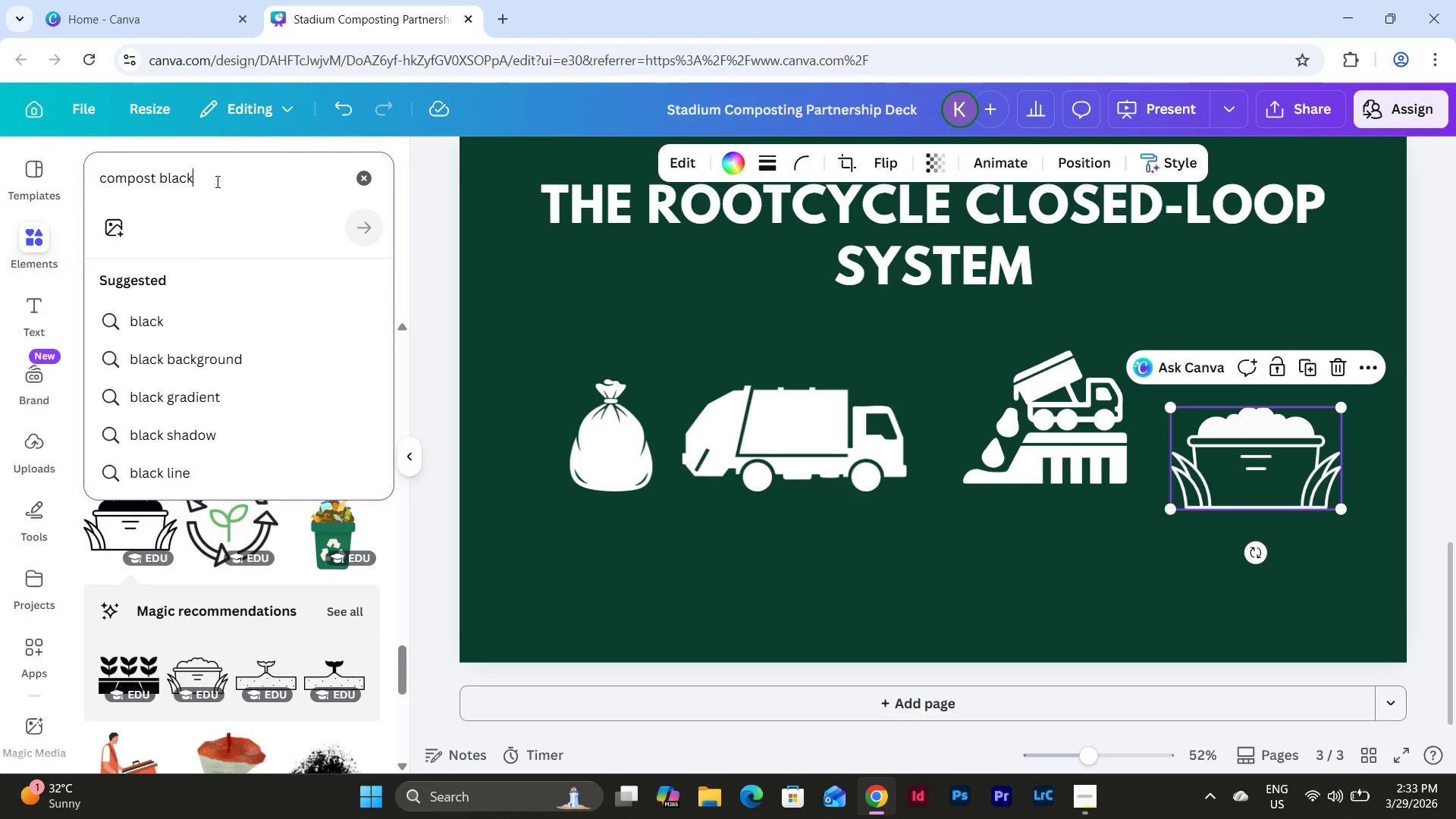 
left_click_drag(start_coordinate=[216, 181], to_coordinate=[56, 184])
 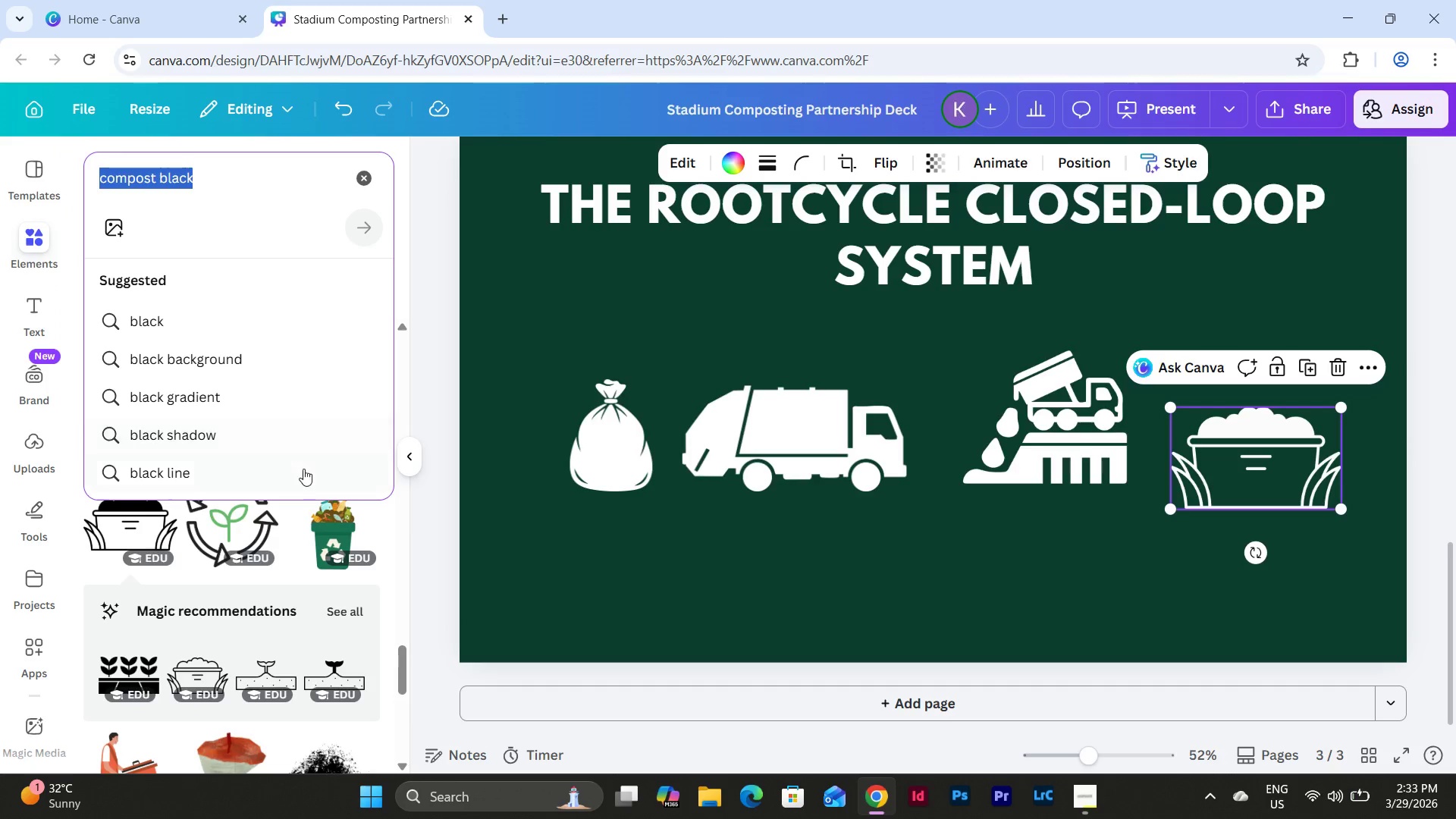 
scroll: coordinate [288, 482], scroll_direction: down, amount: 6.0
 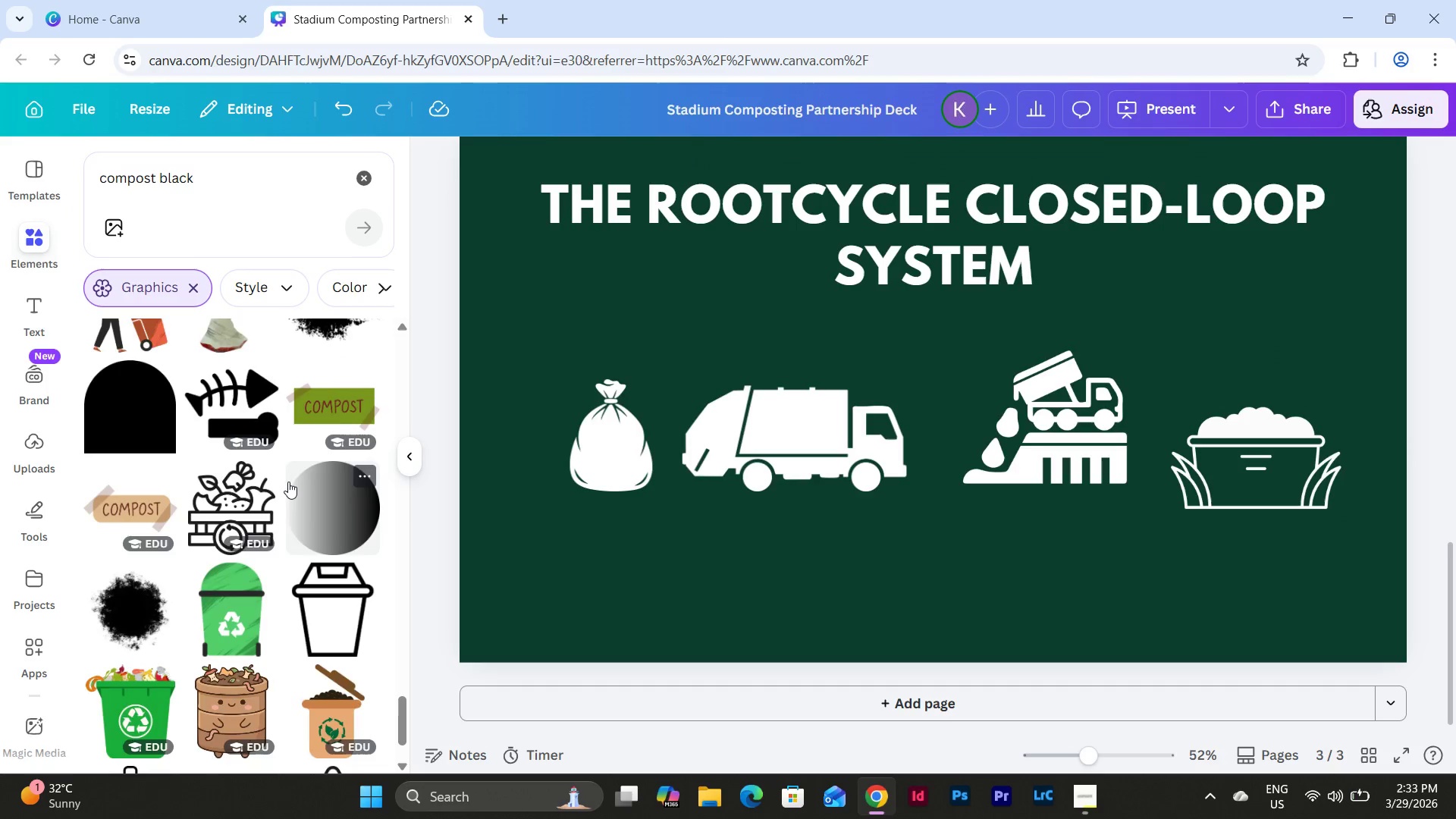 
scroll: coordinate [288, 482], scroll_direction: up, amount: 2.0
 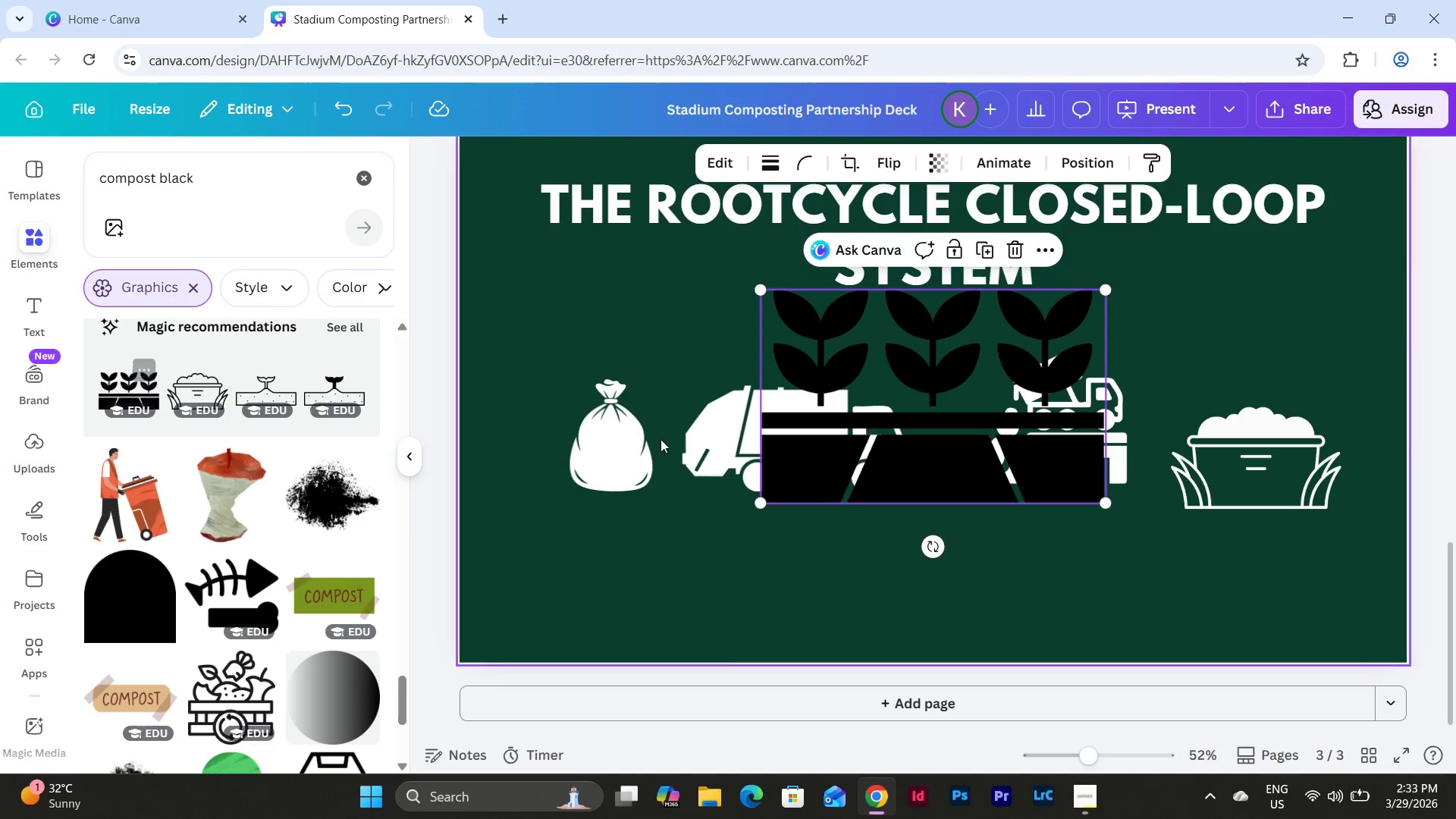 
left_click_drag(start_coordinate=[909, 425], to_coordinate=[984, 513])
 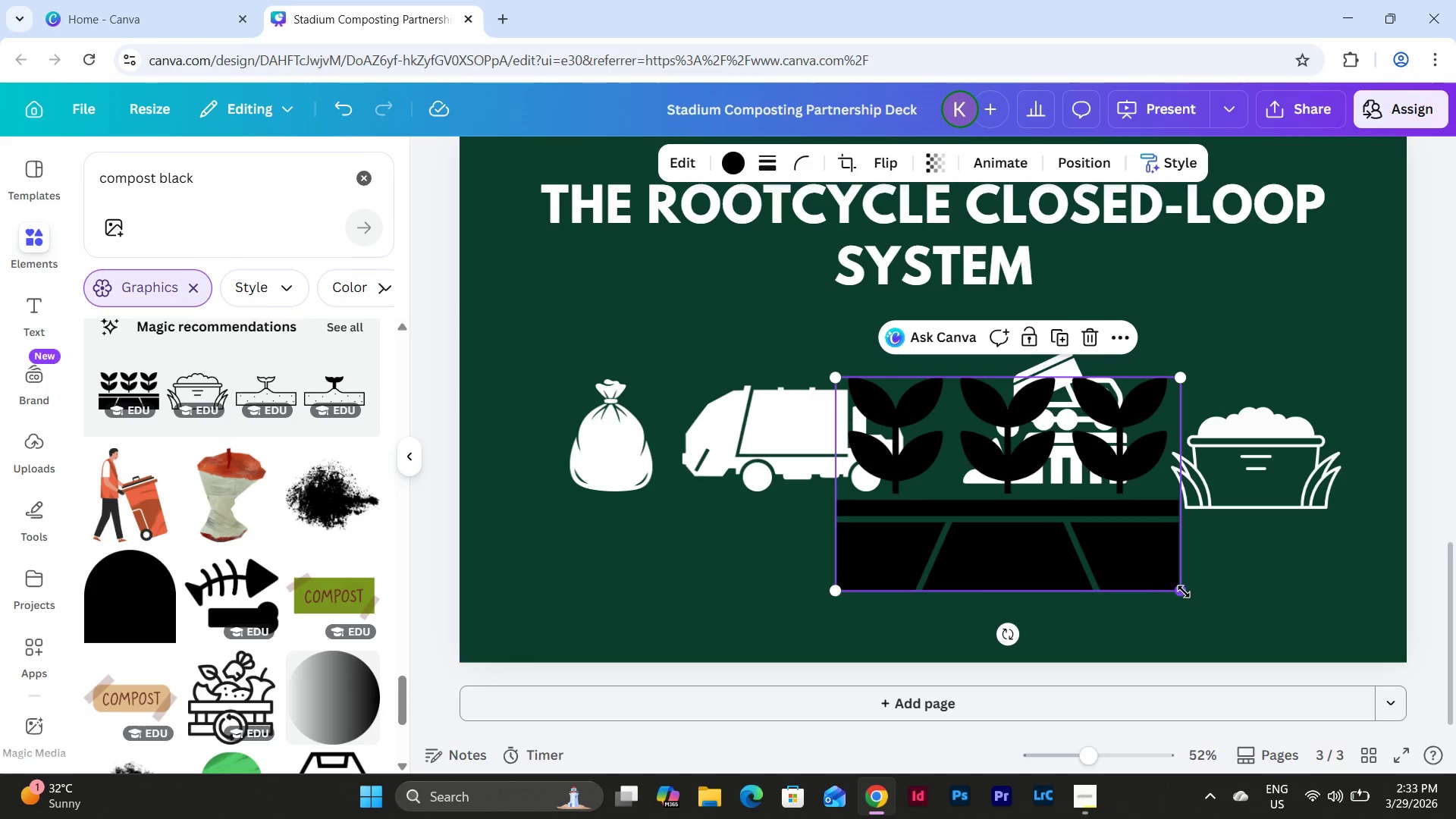 
left_click_drag(start_coordinate=[1184, 592], to_coordinate=[1134, 556])
 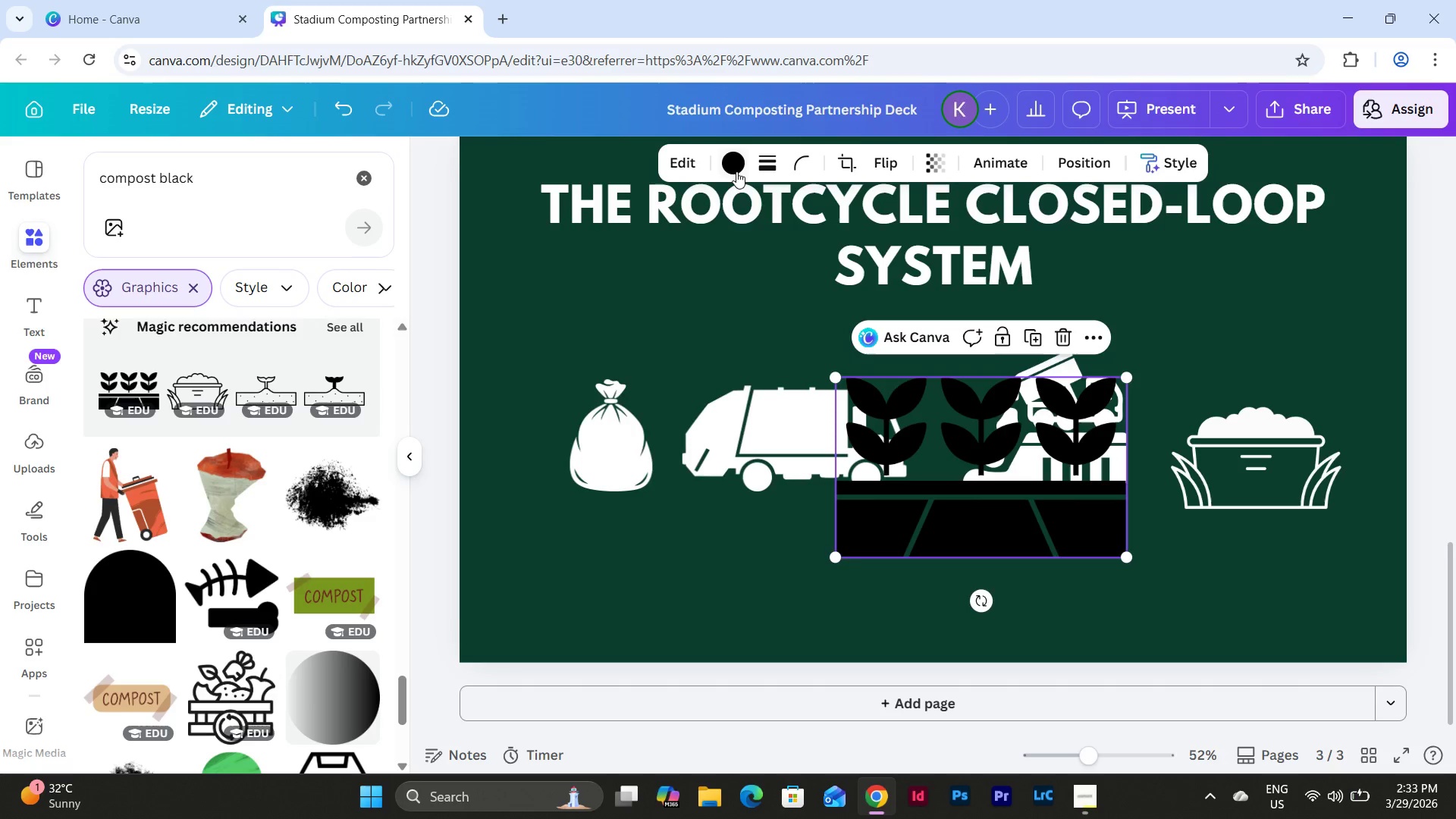 
left_click([736, 171])
 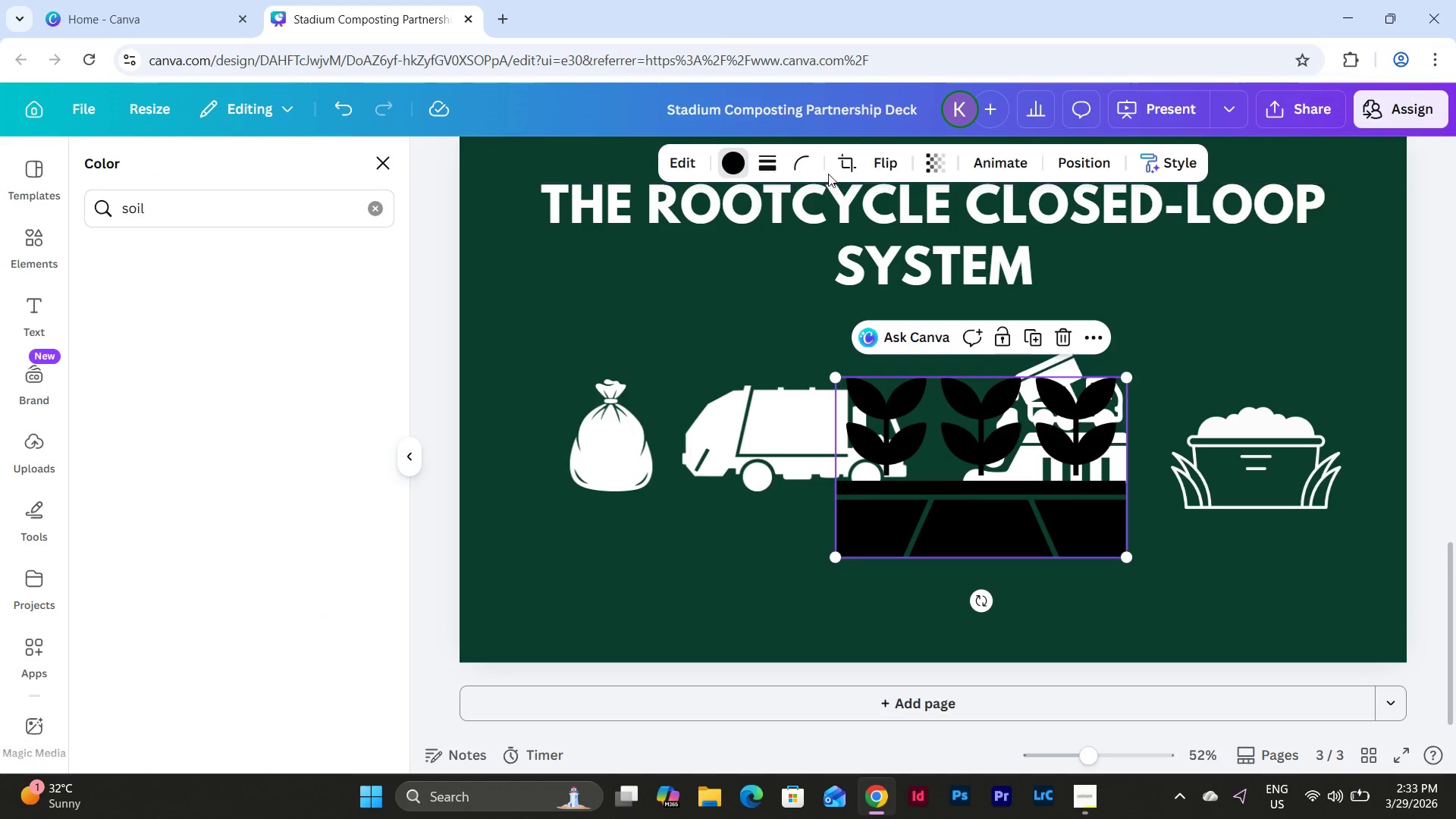 
left_click([741, 161])
 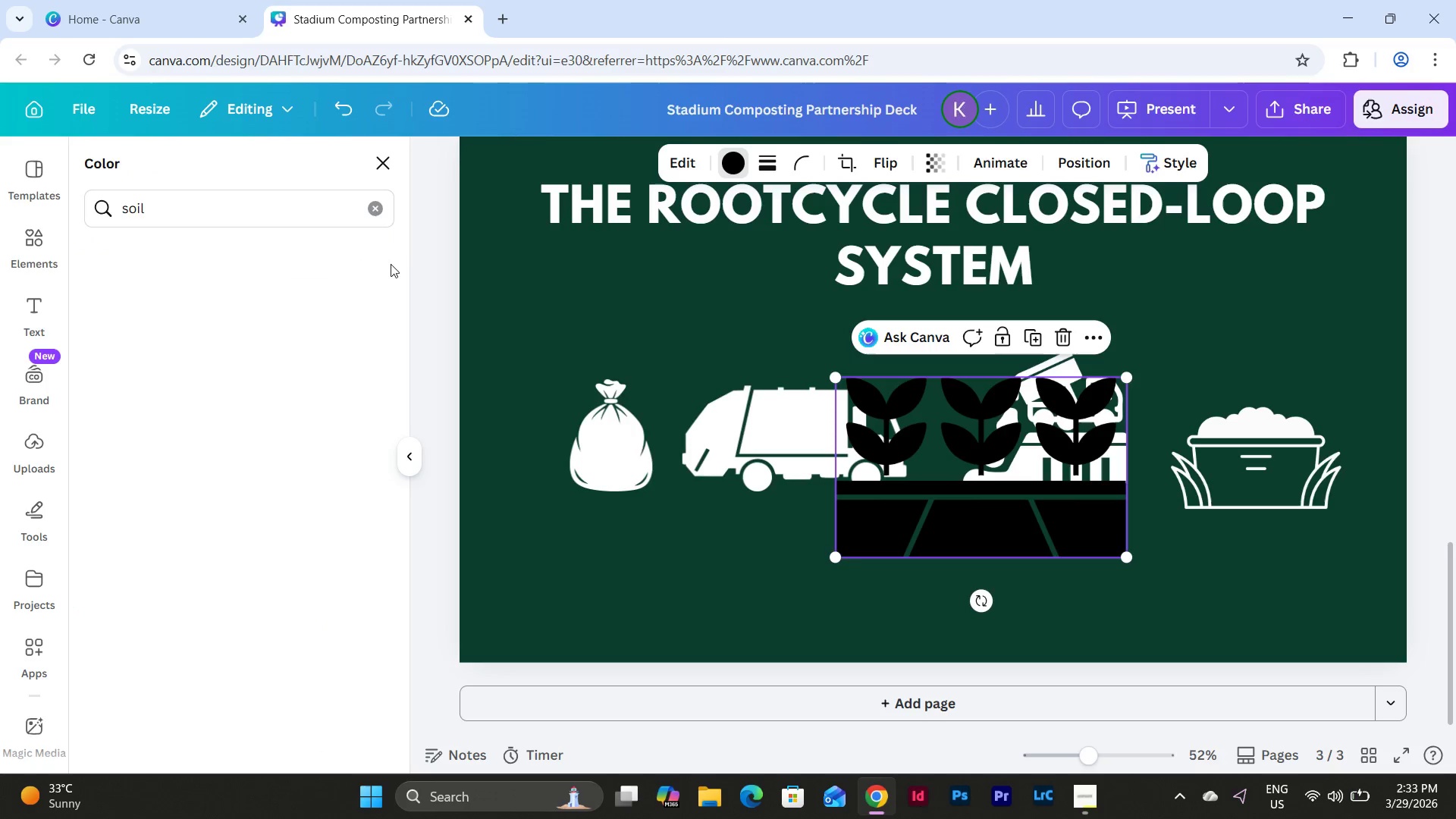 
left_click([373, 215])
 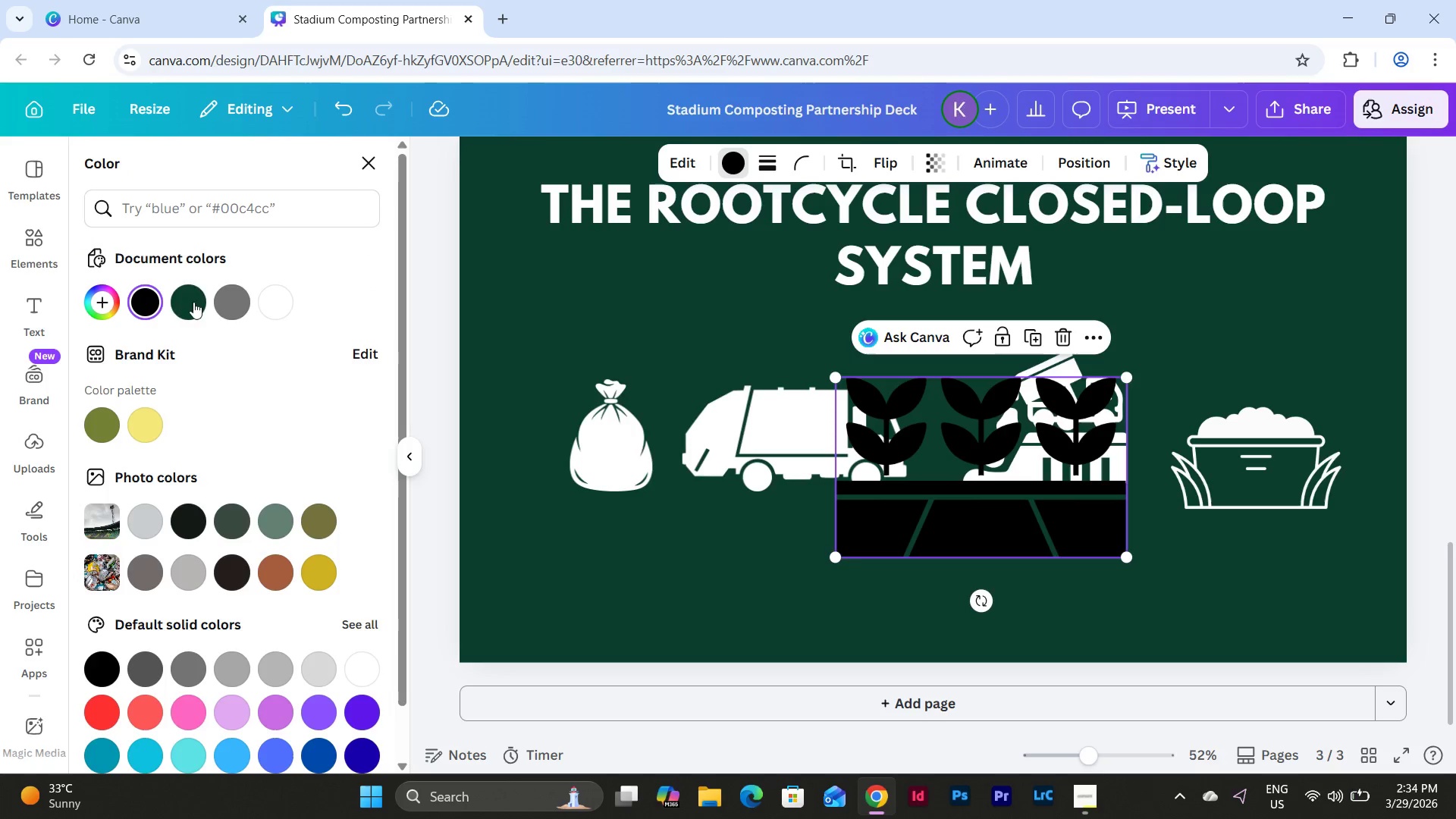 
left_click([278, 308])
 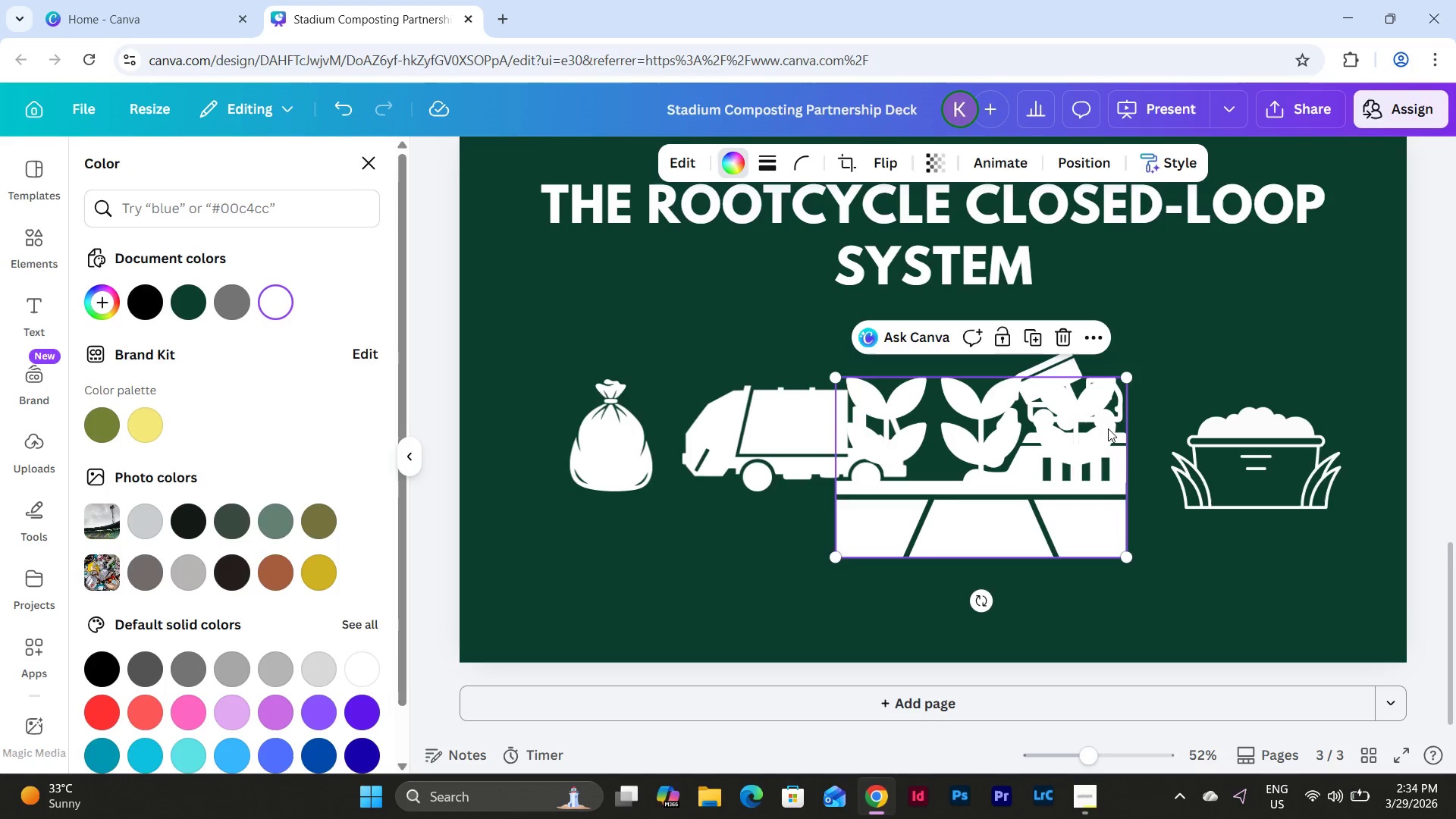 
left_click_drag(start_coordinate=[968, 491], to_coordinate=[1192, 591])
 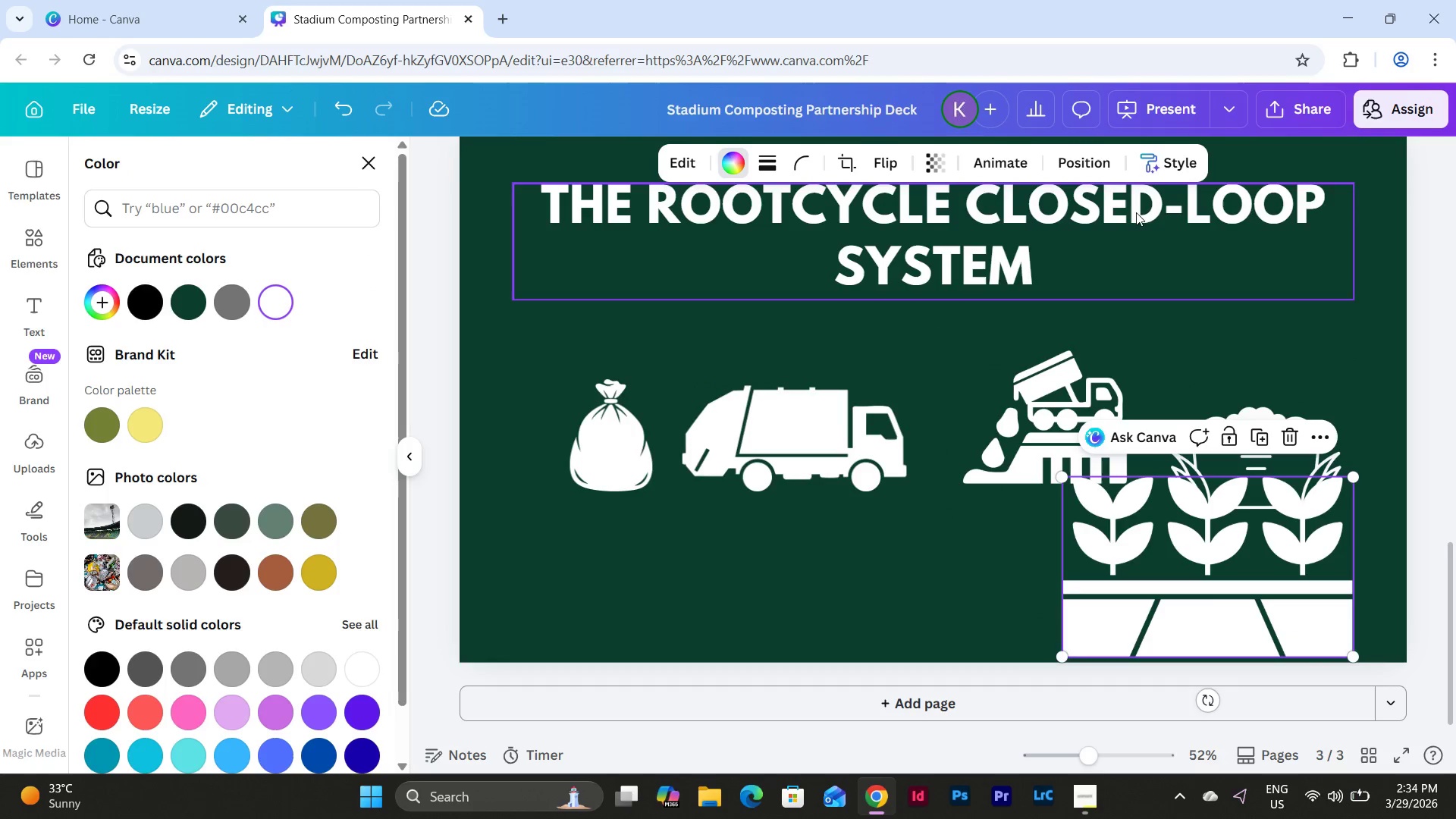 
scroll: coordinate [1237, 581], scroll_direction: up, amount: 5.0
 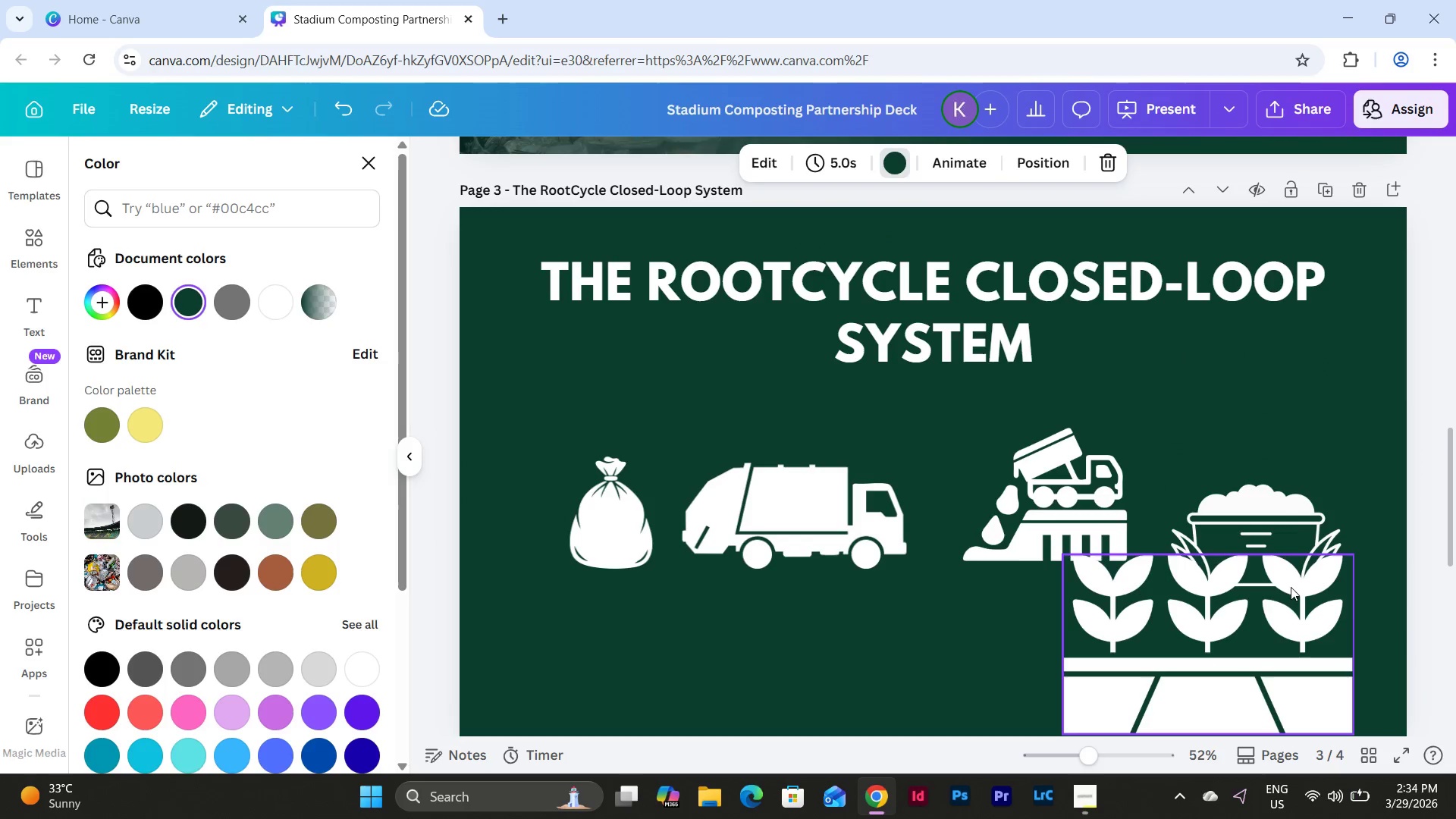 
left_click([1277, 611])
 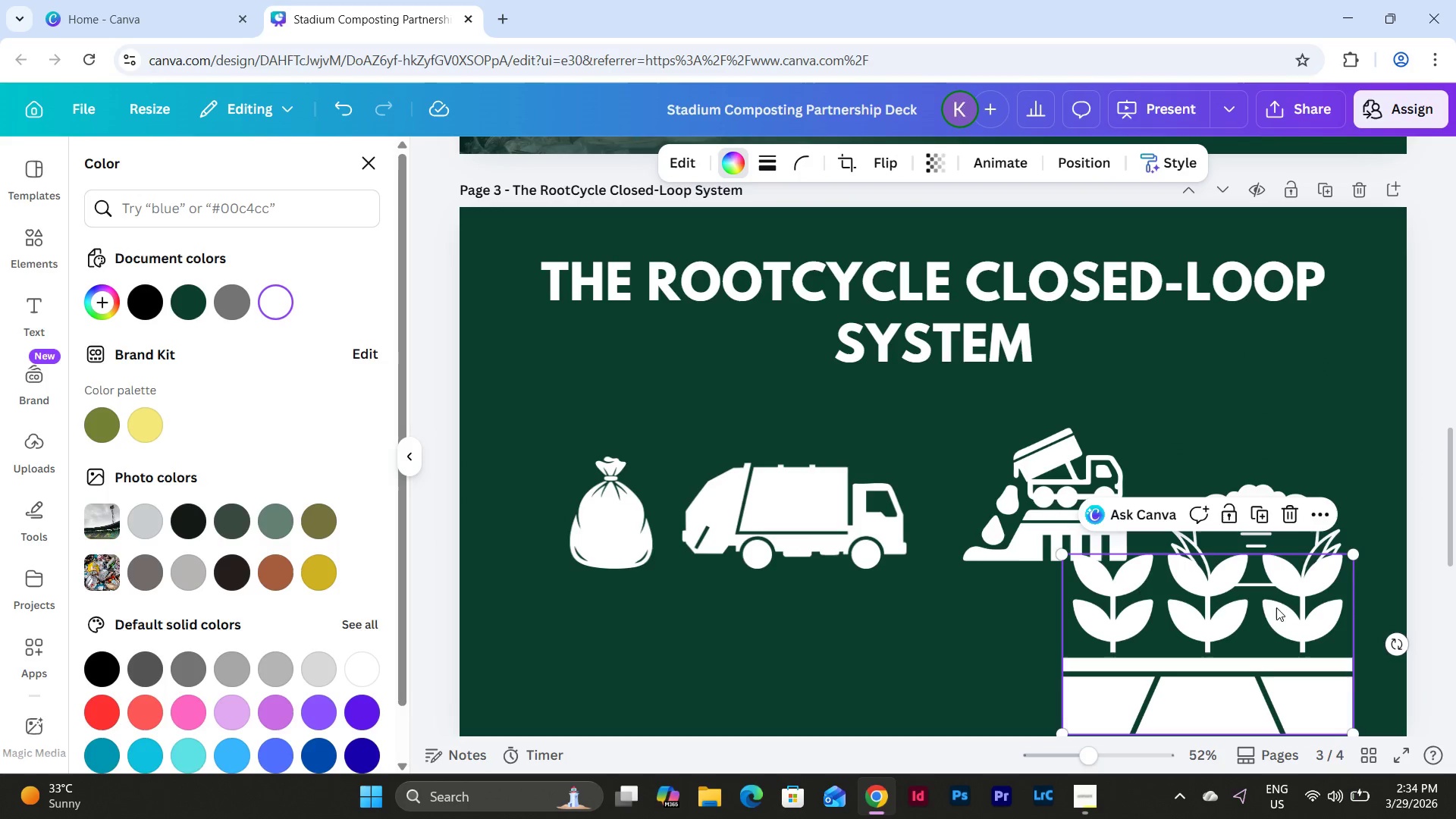 
key(Backspace)
 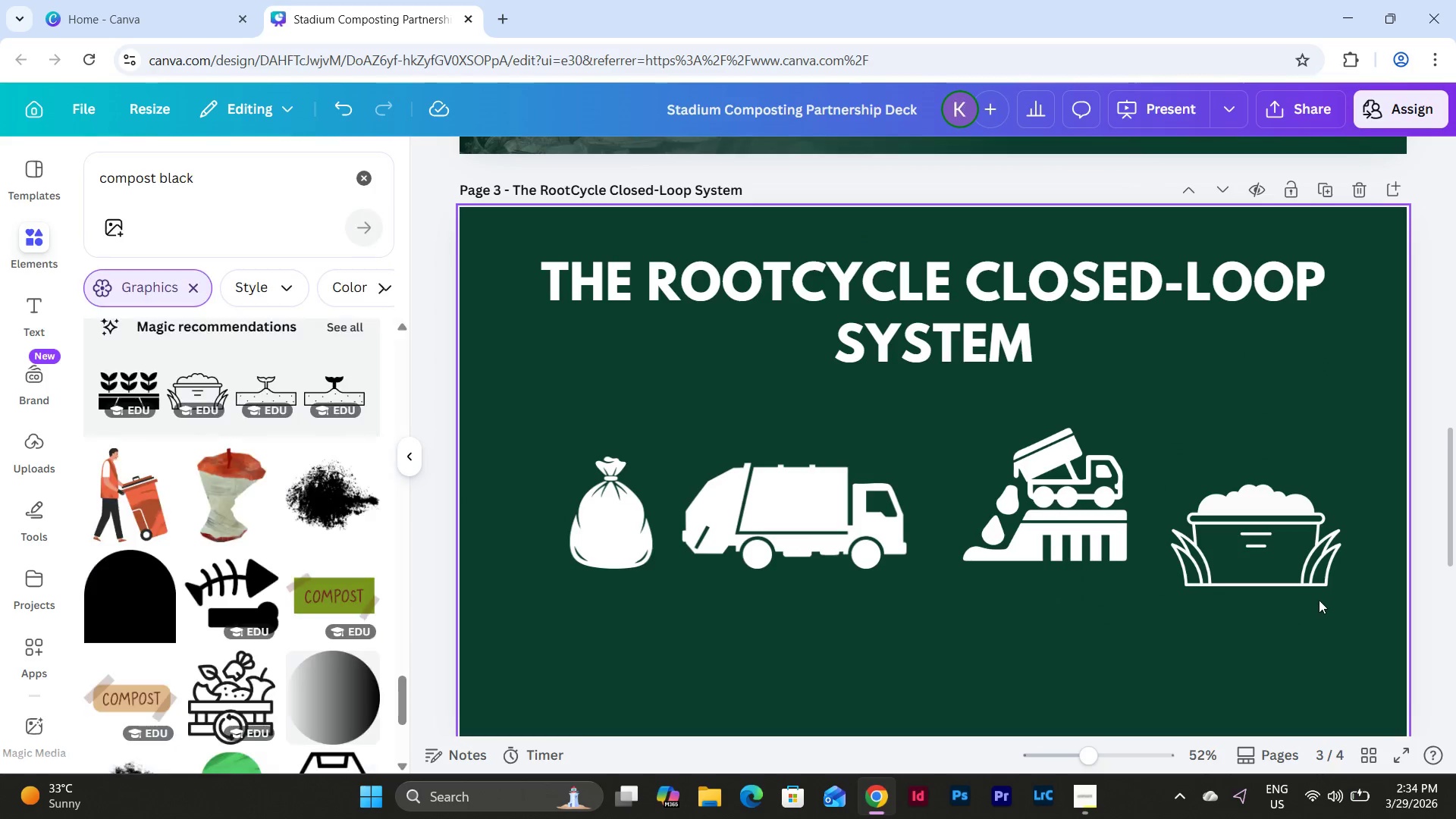 
left_click_drag(start_coordinate=[1319, 600], to_coordinate=[996, 467])
 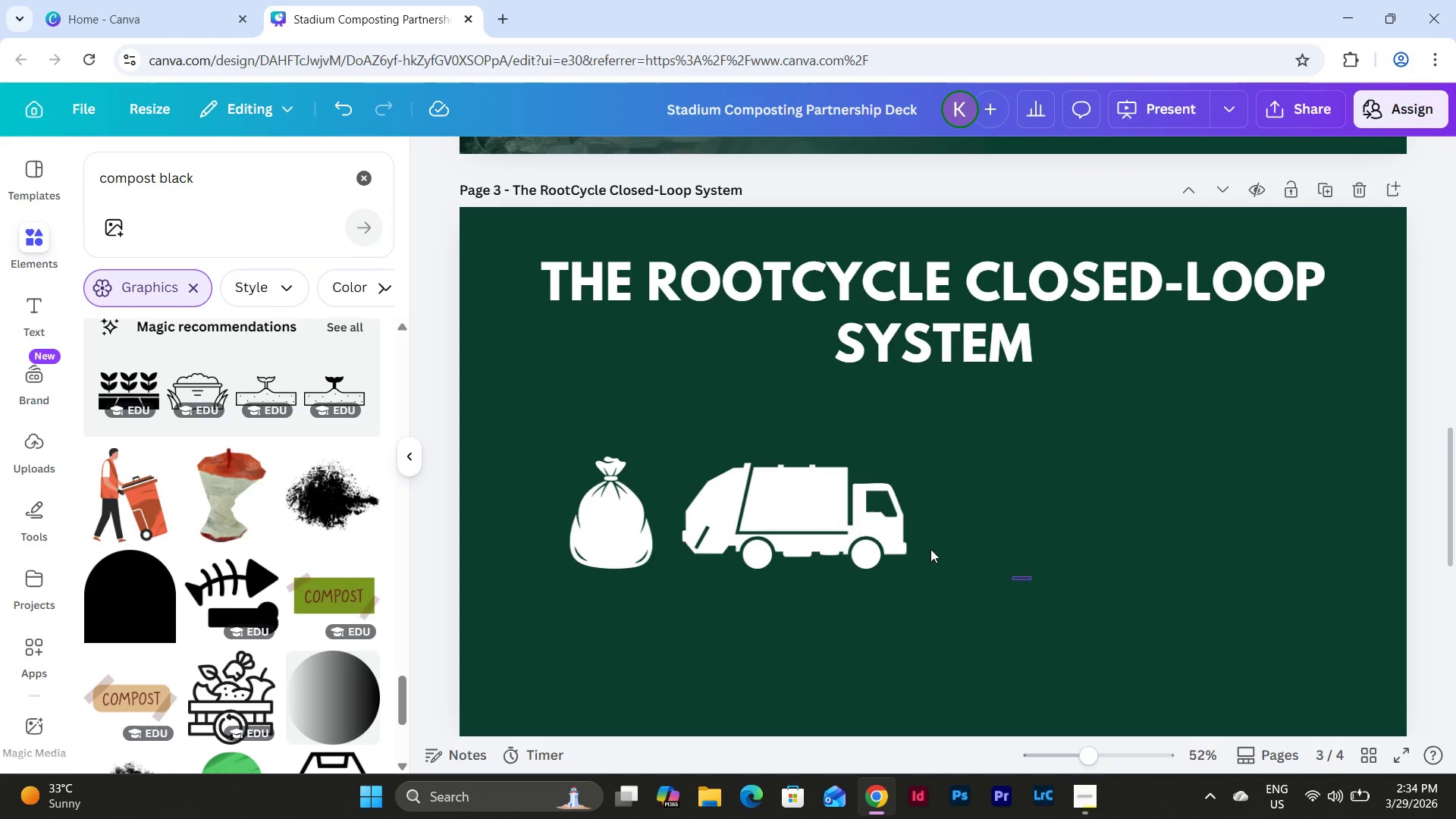 
key(Backspace)
 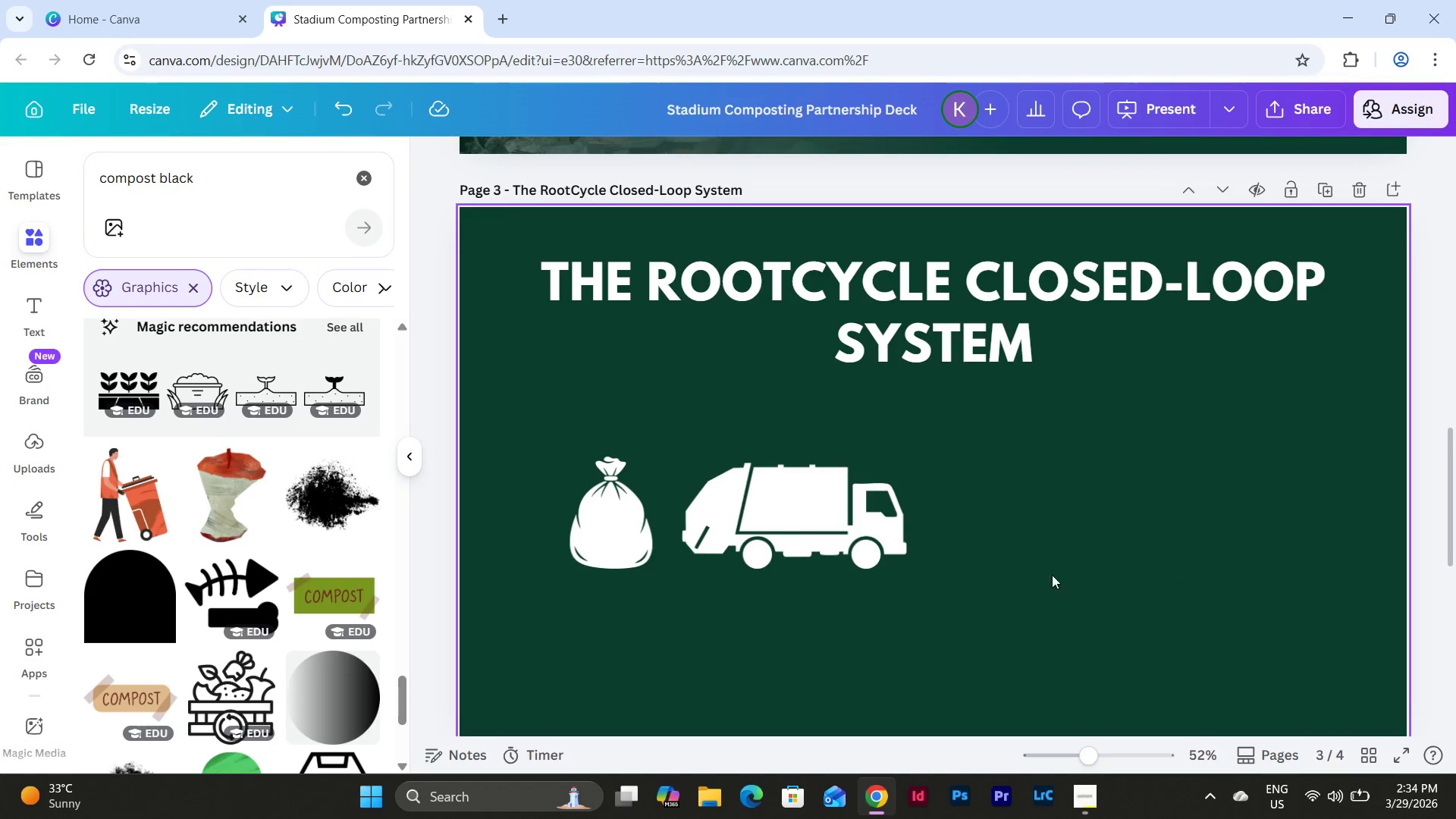 
left_click_drag(start_coordinate=[1031, 581], to_coordinate=[794, 496])
 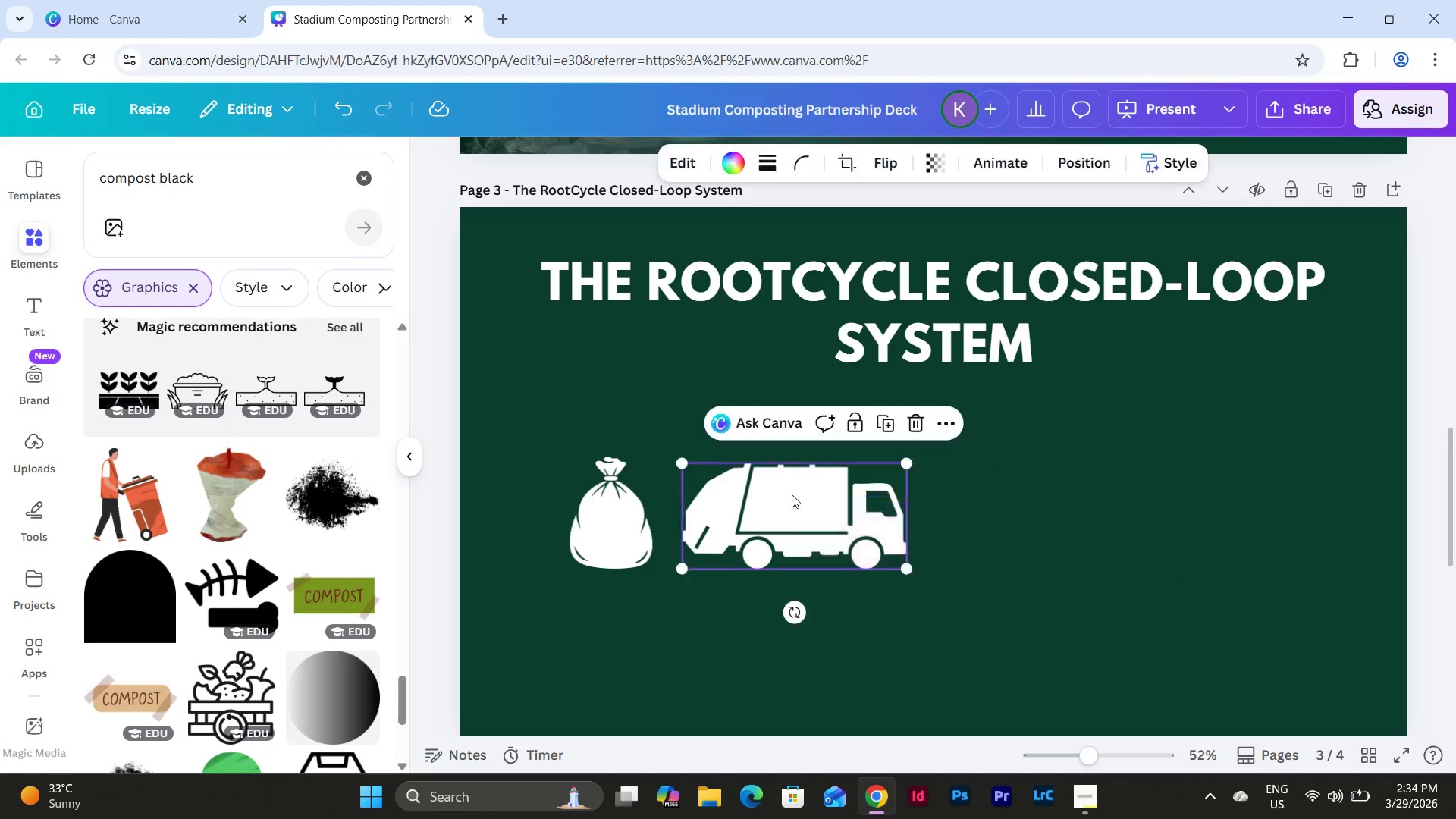 
key(Backspace)
 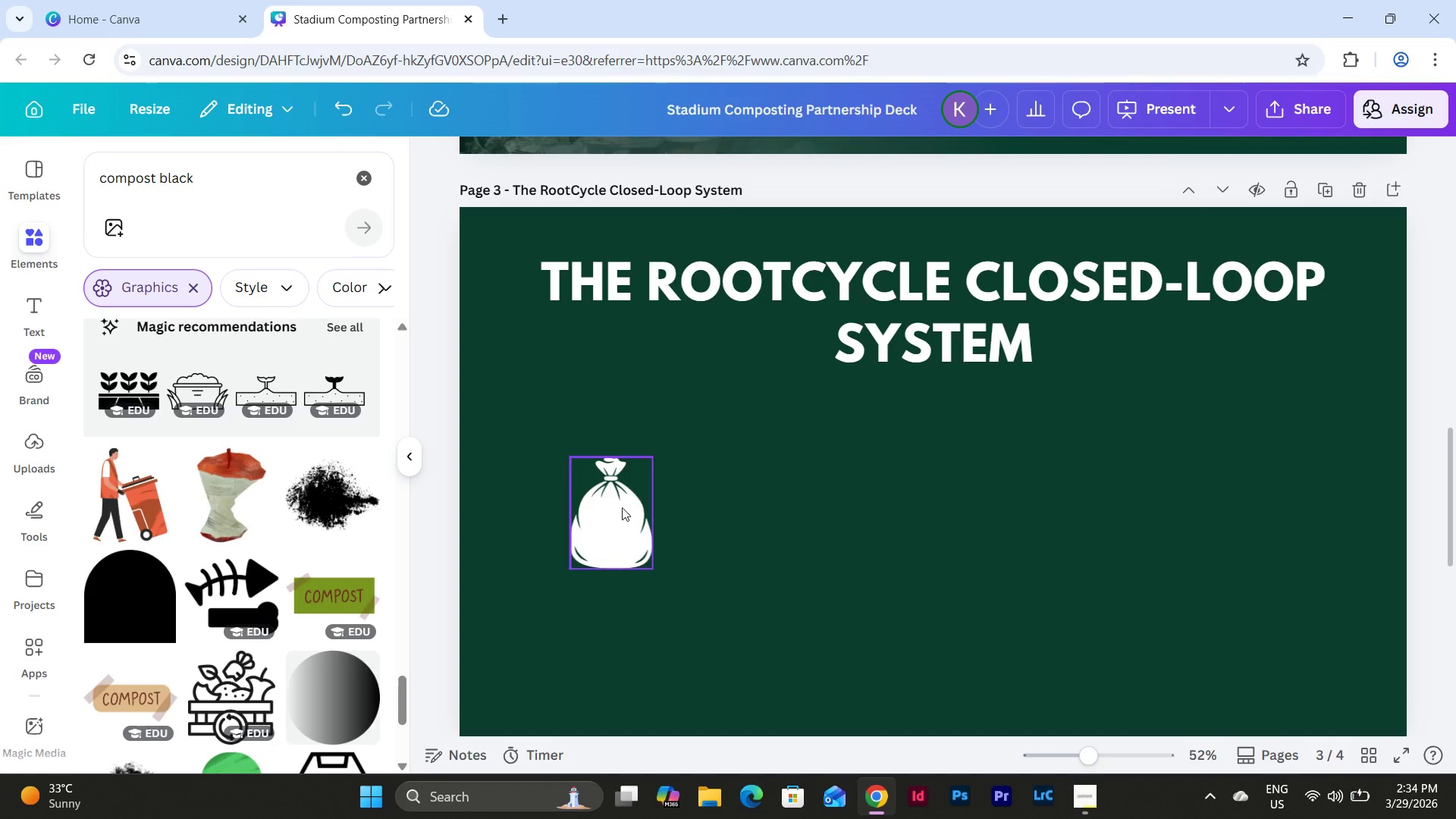 
left_click([622, 507])
 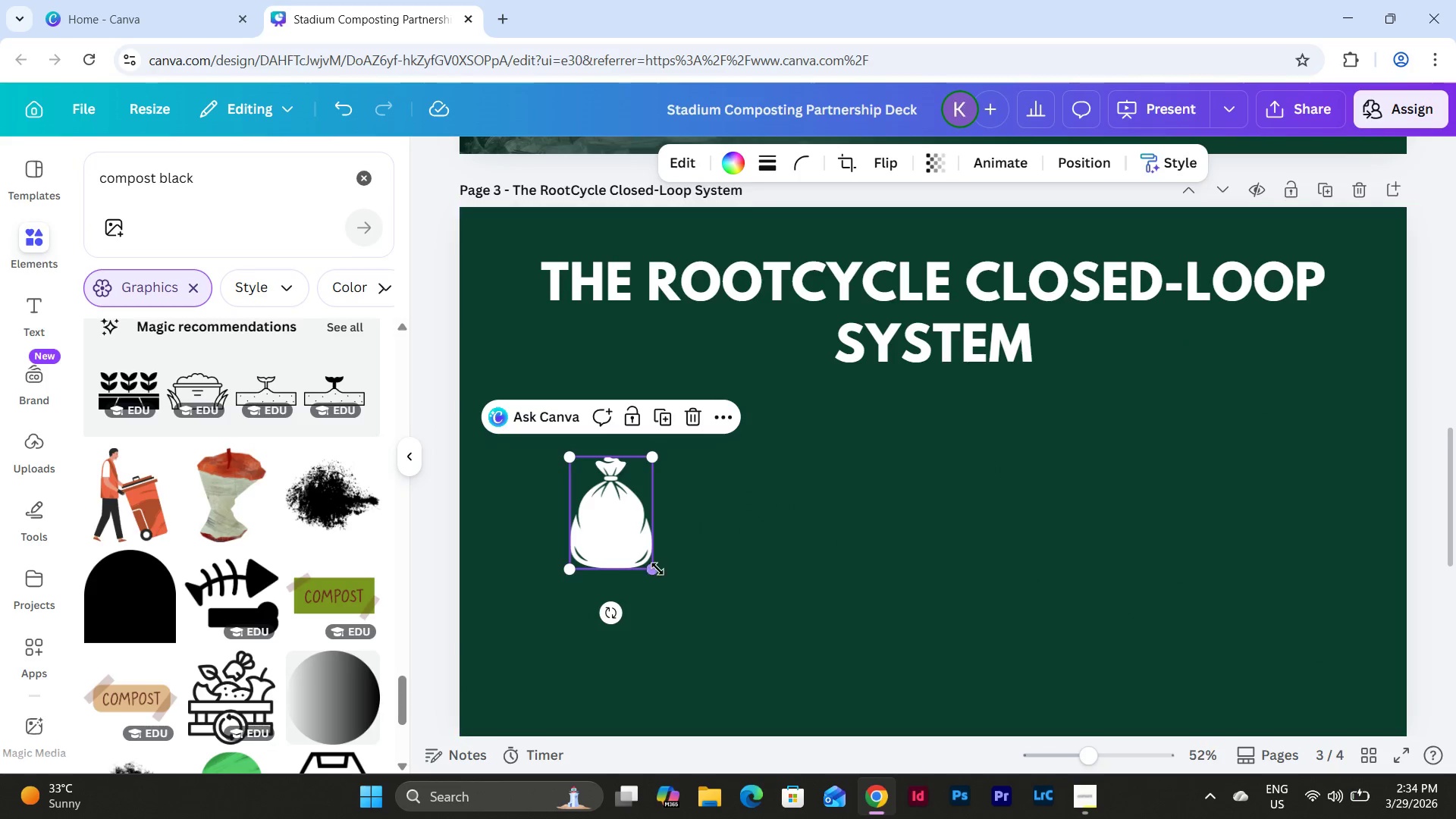 
left_click_drag(start_coordinate=[656, 569], to_coordinate=[634, 544])
 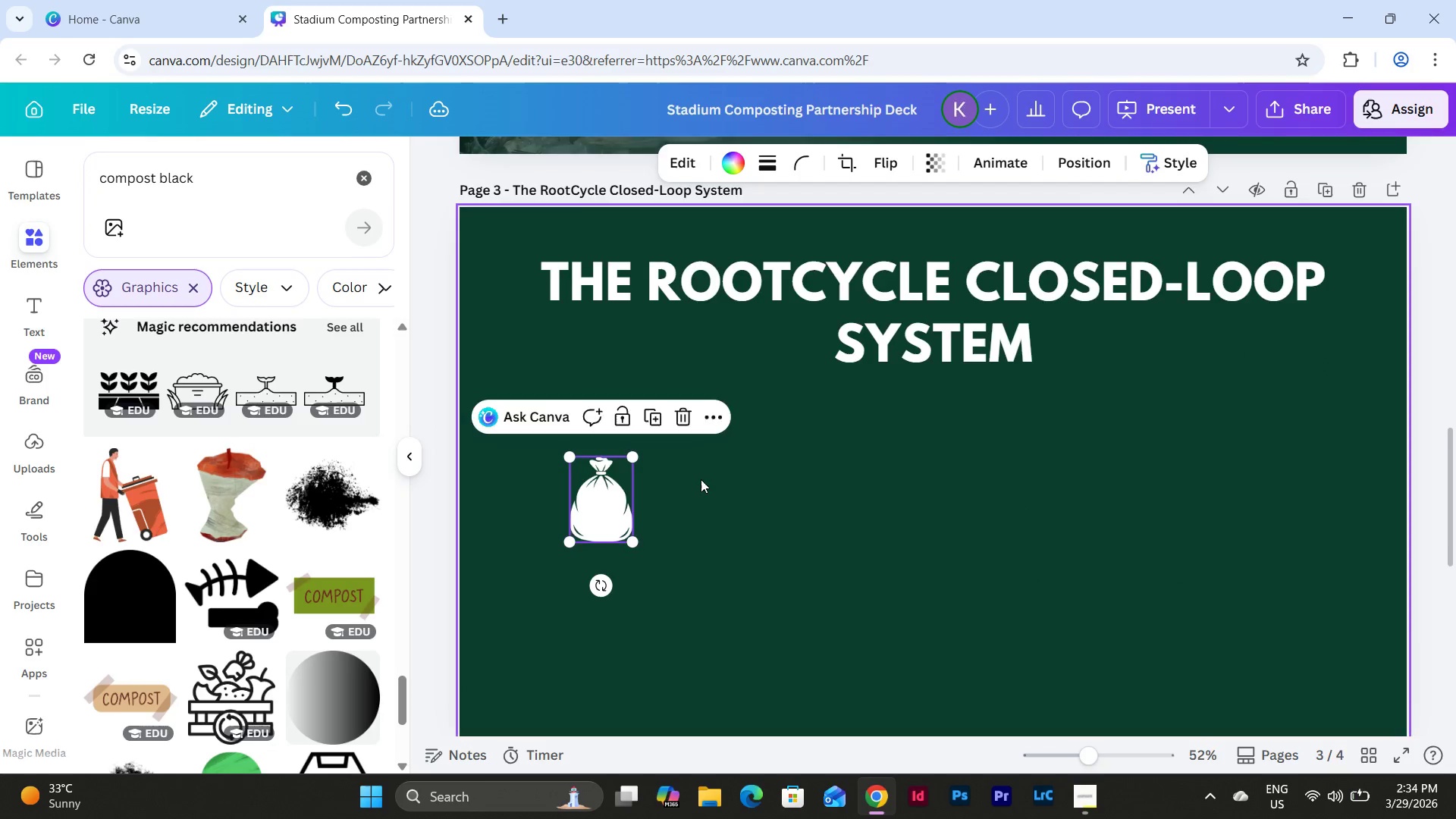 
scroll: coordinate [701, 479], scroll_direction: down, amount: 2.0
 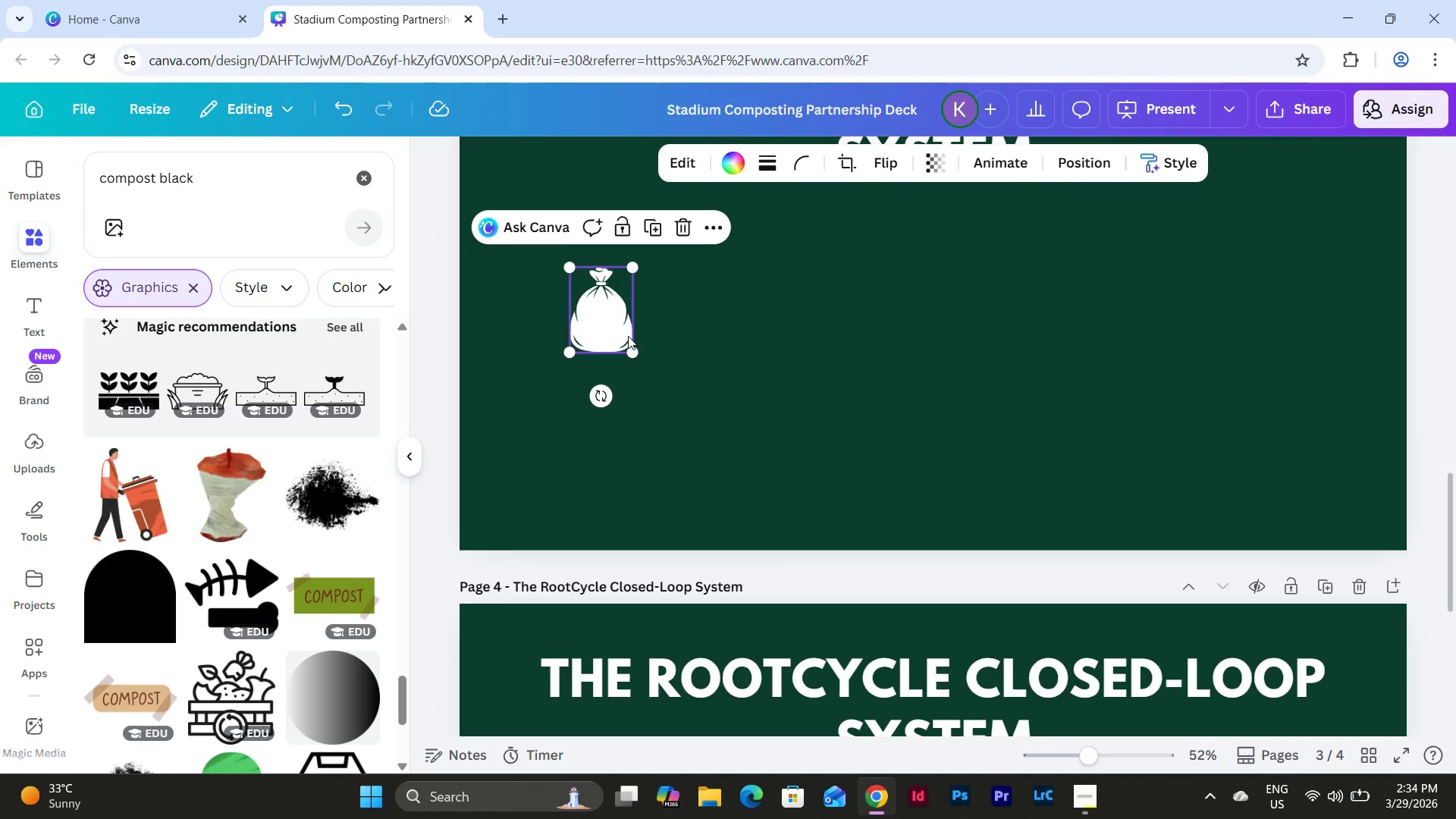 
scroll: coordinate [680, 377], scroll_direction: up, amount: 2.0
 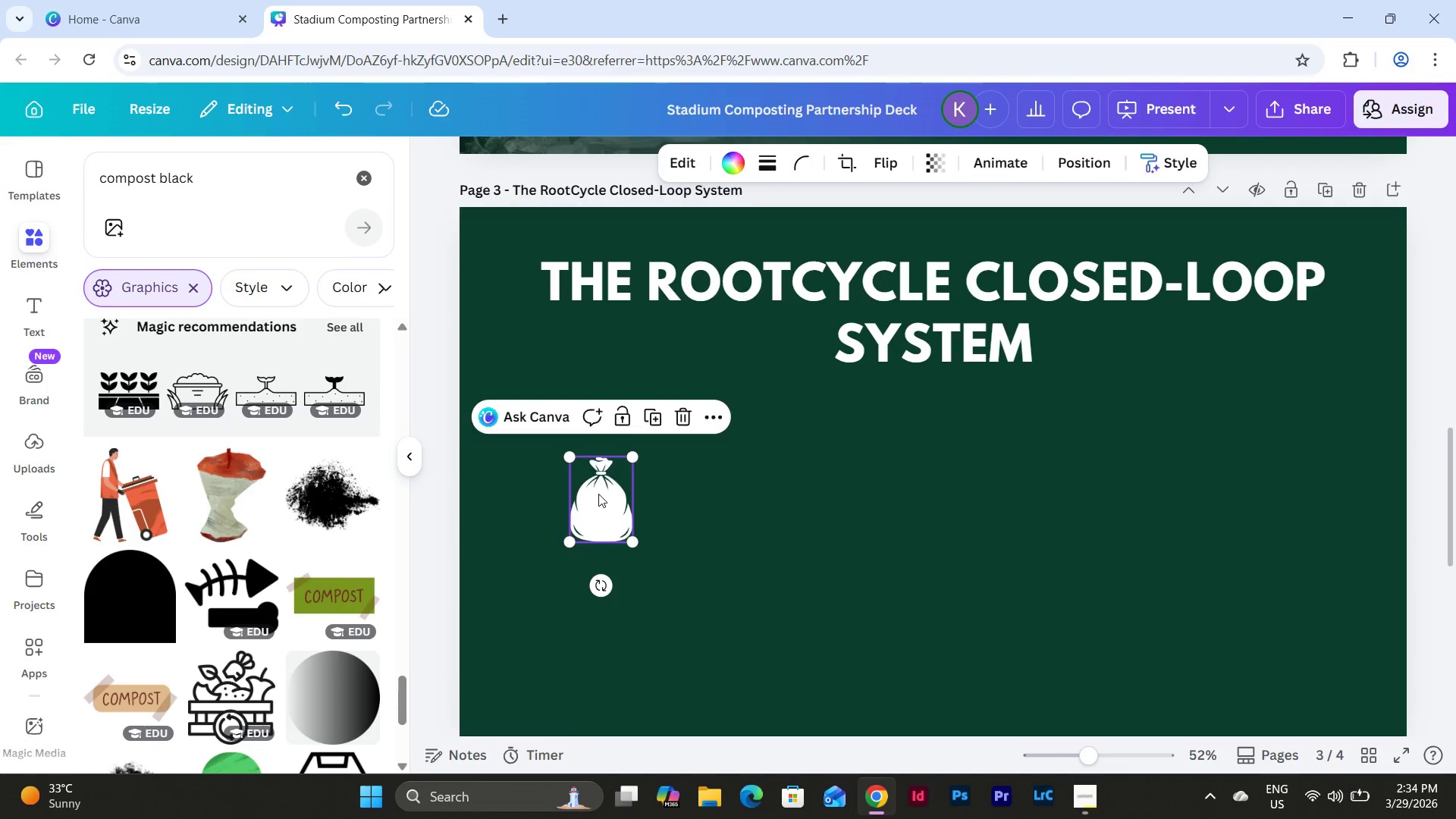 
left_click_drag(start_coordinate=[598, 494], to_coordinate=[604, 497])
 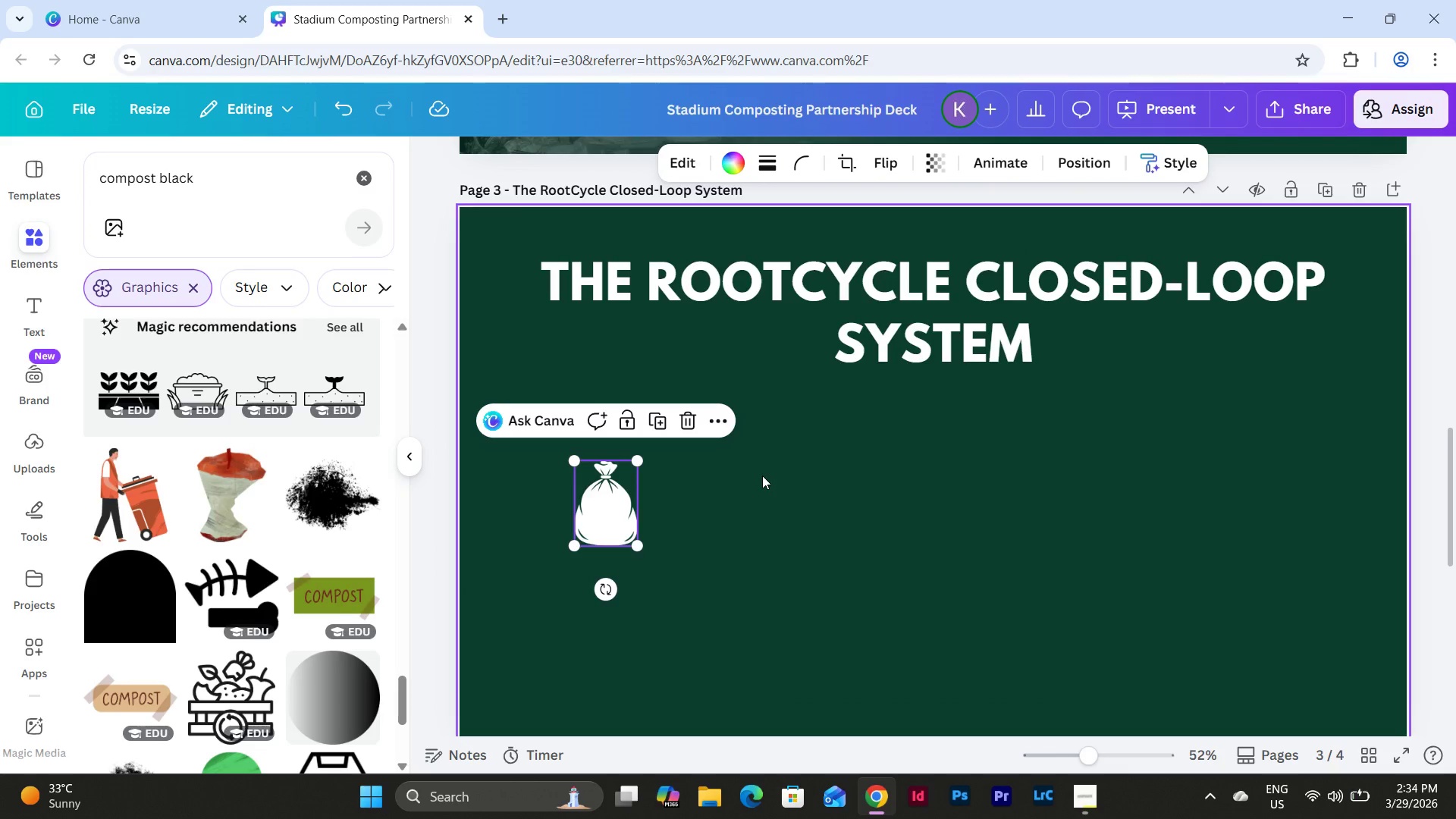 
left_click([762, 474])
 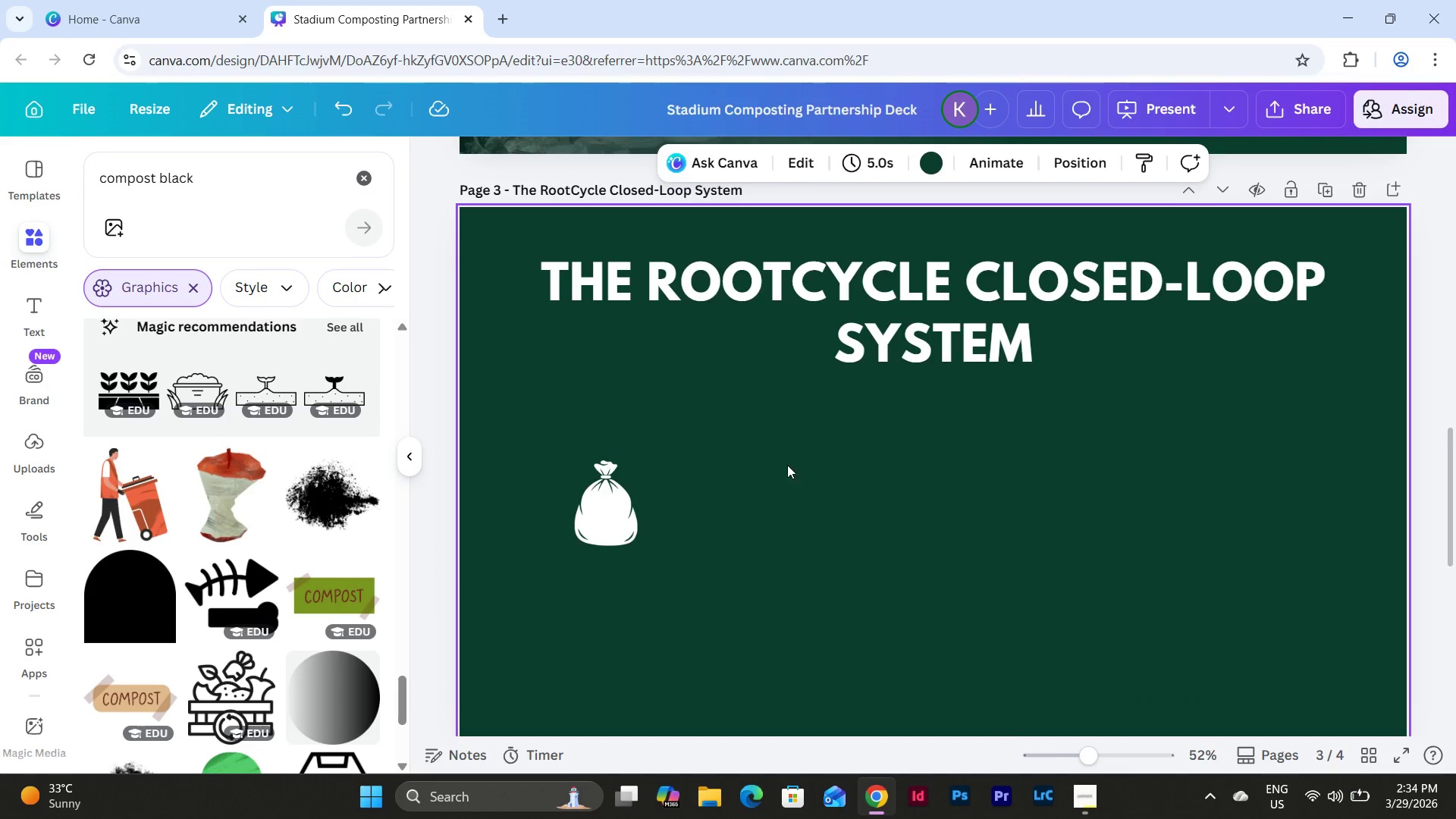 
scroll: coordinate [831, 452], scroll_direction: up, amount: 3.0
 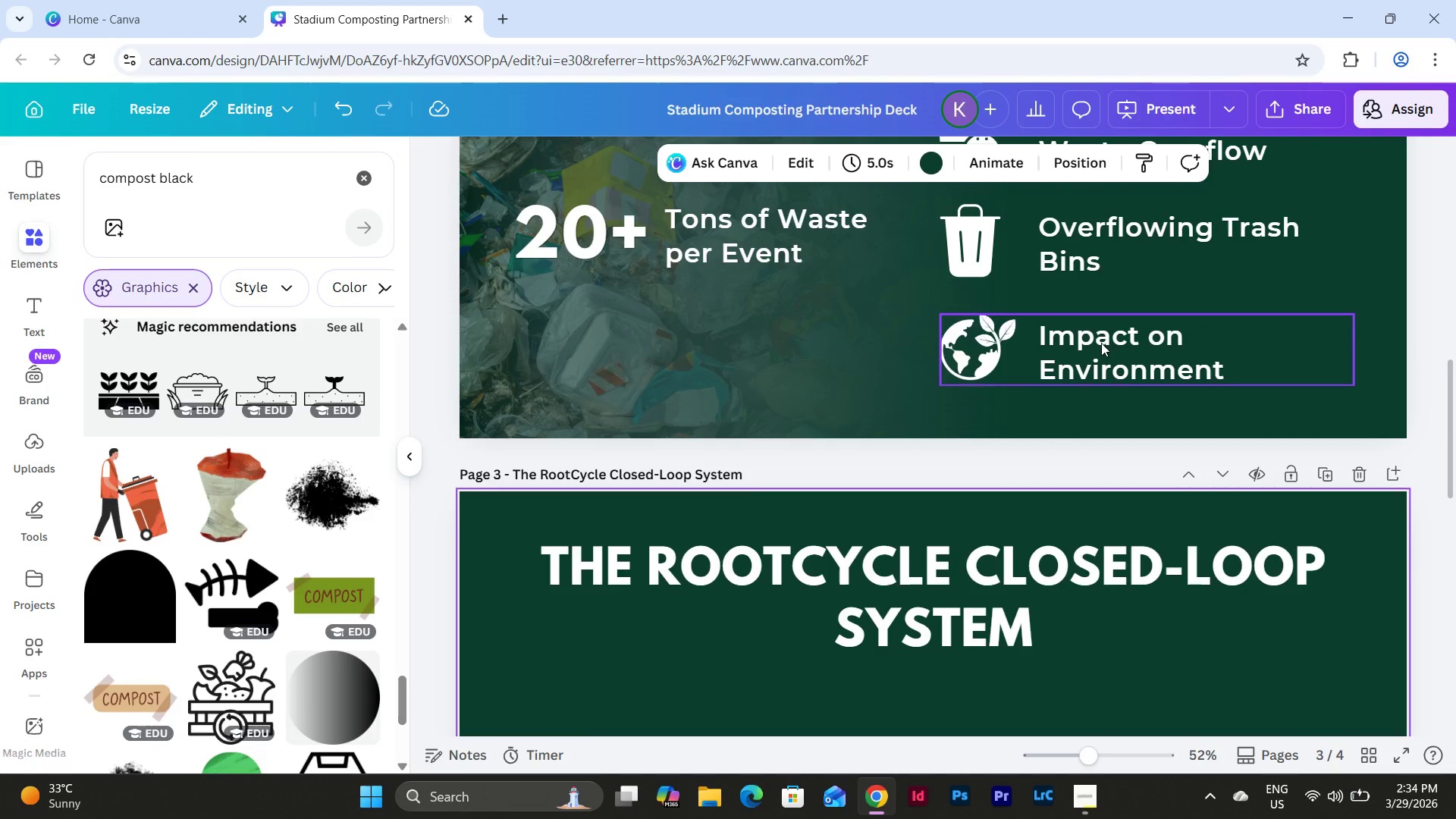 
left_click([1101, 342])
 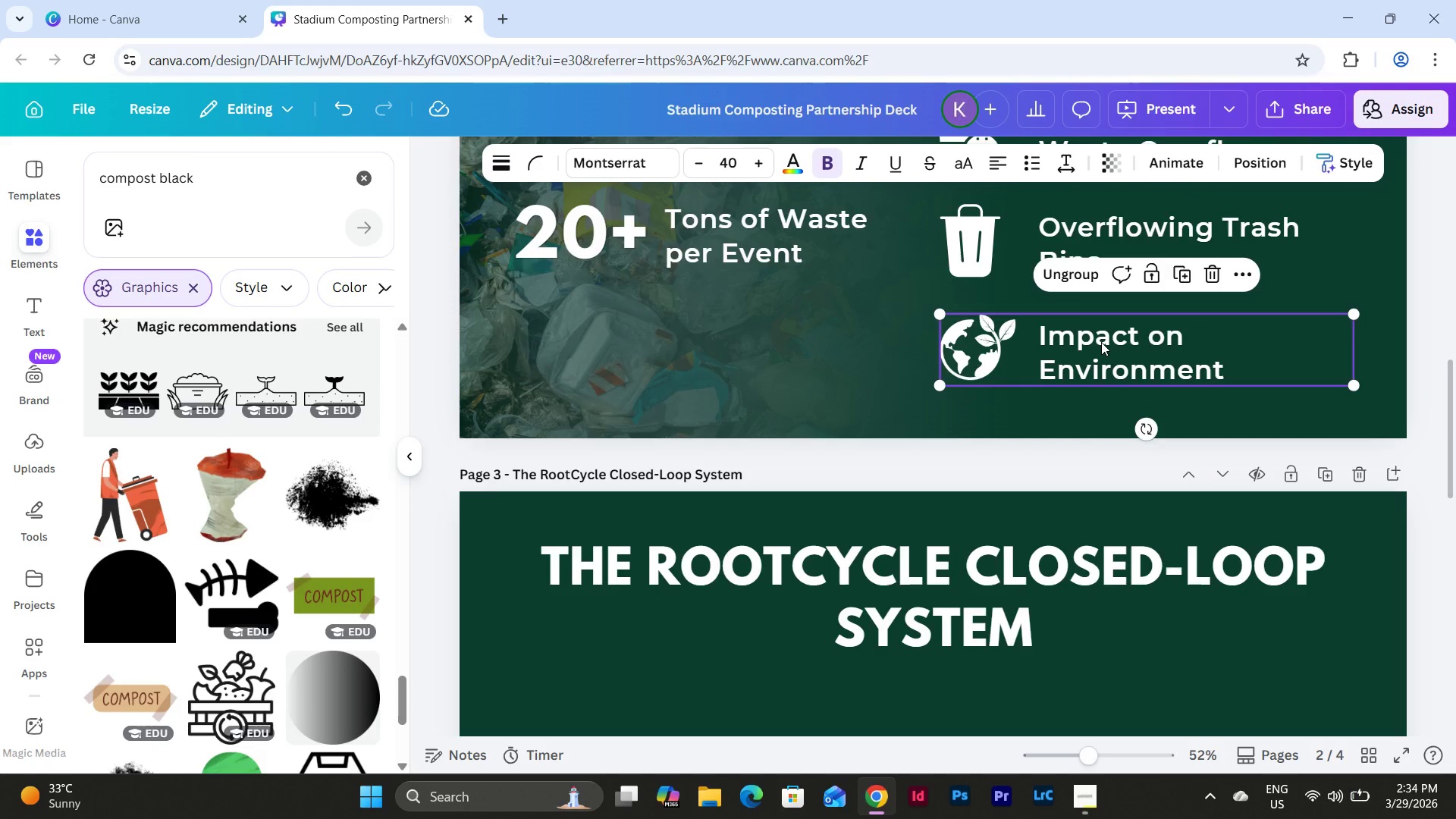 
left_click([1101, 342])
 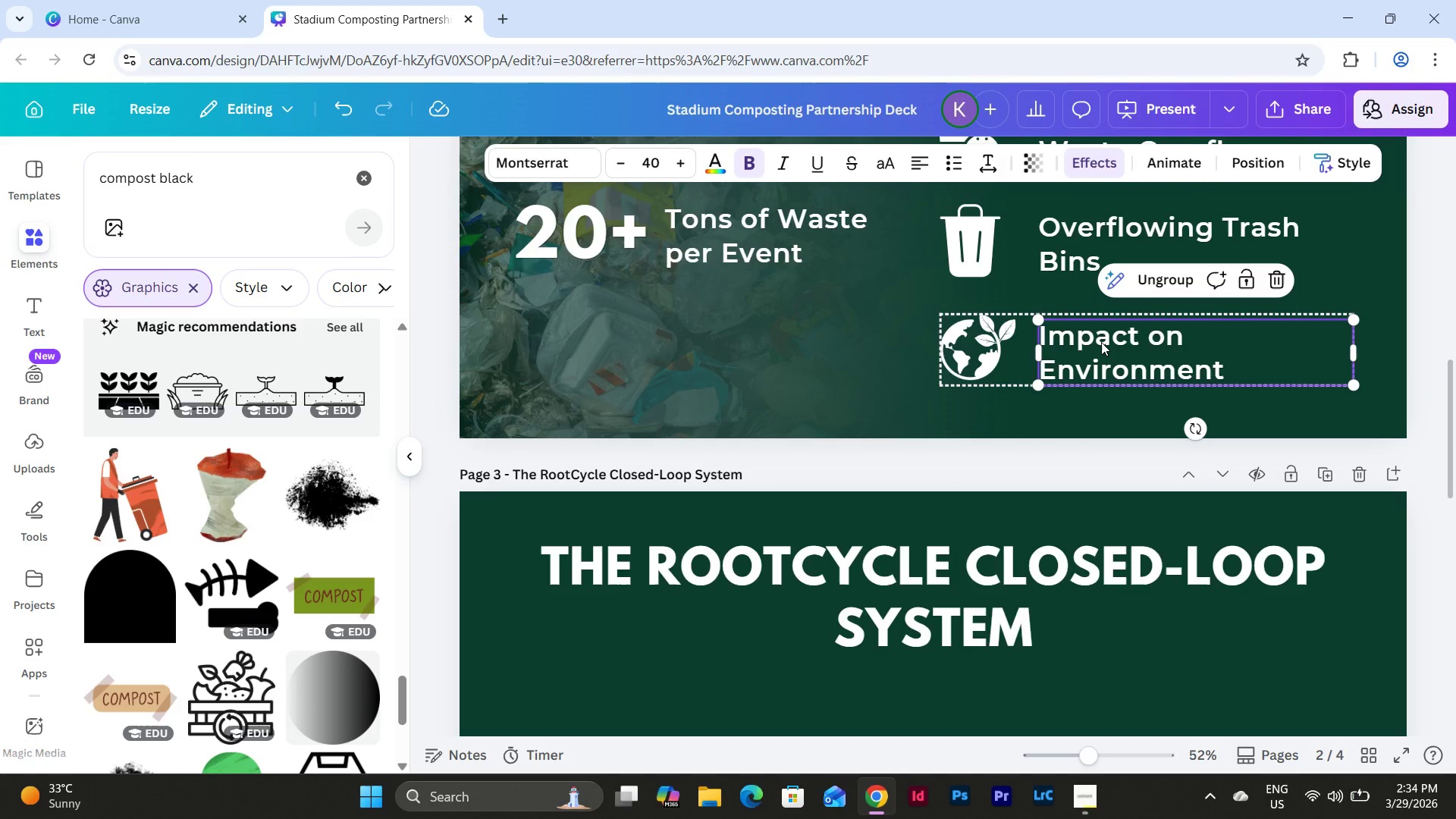 
key(Control+C)
 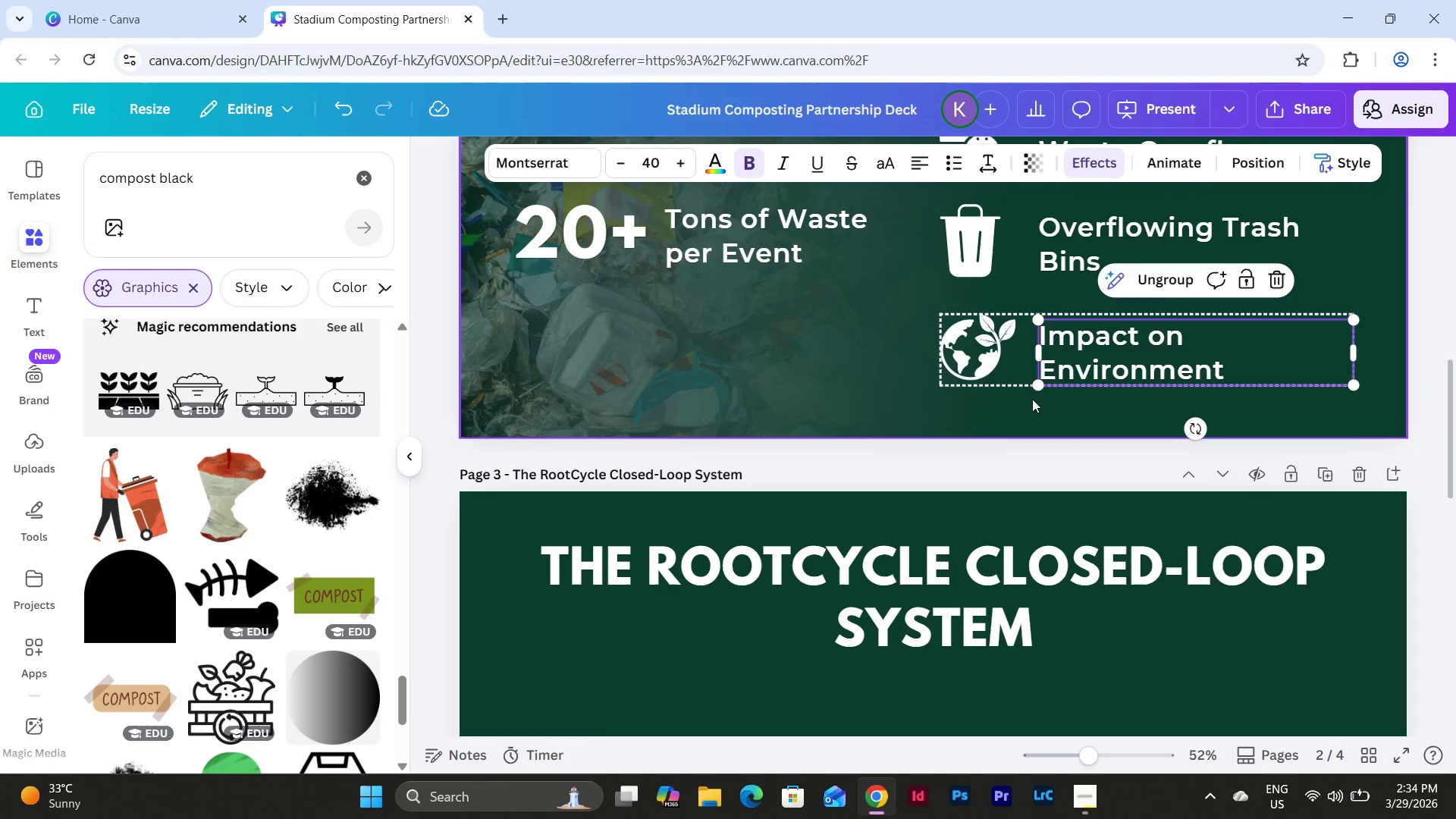 
left_click([768, 481])
 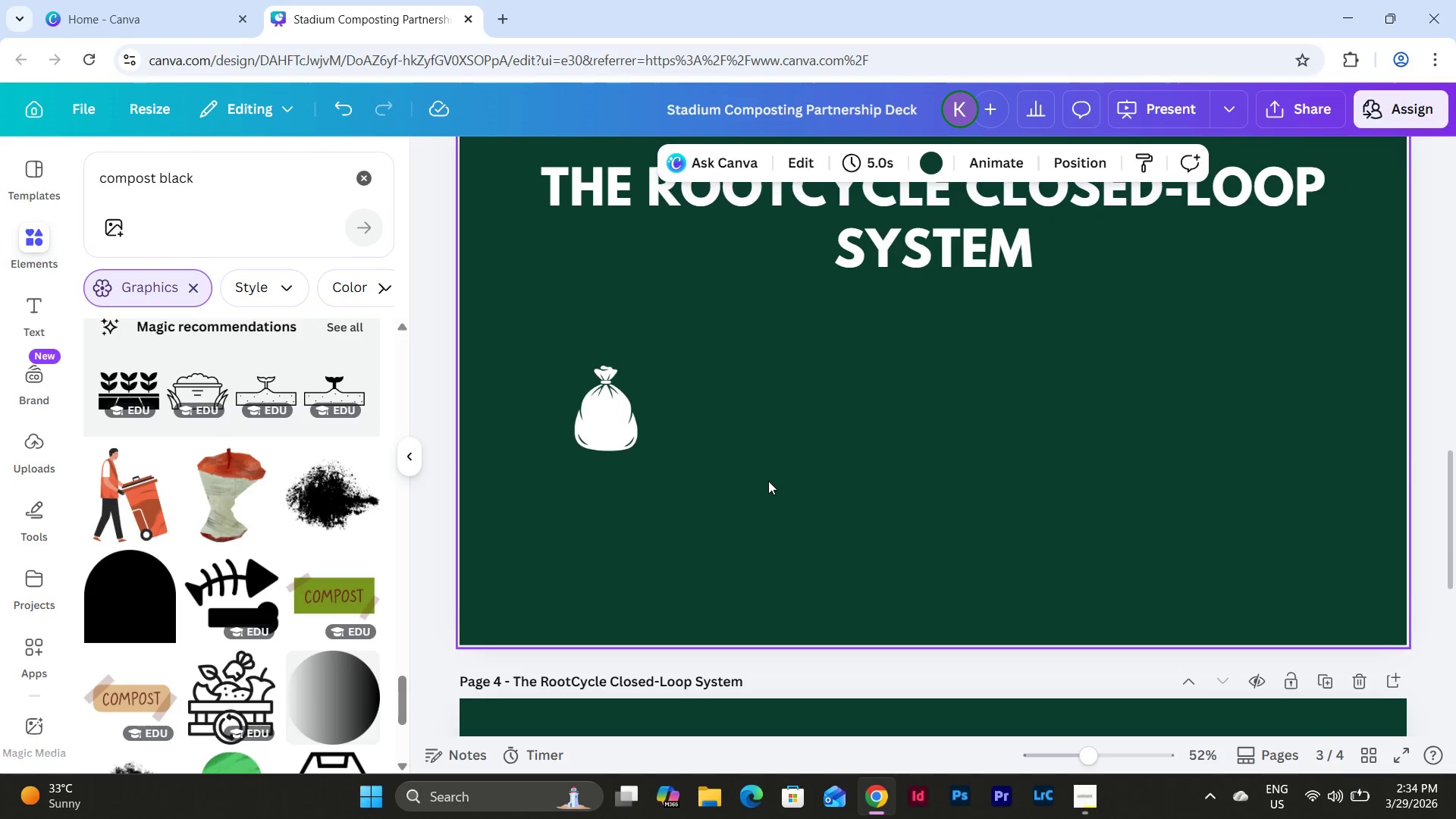 
scroll: coordinate [1032, 399], scroll_direction: down, amount: 4.0
 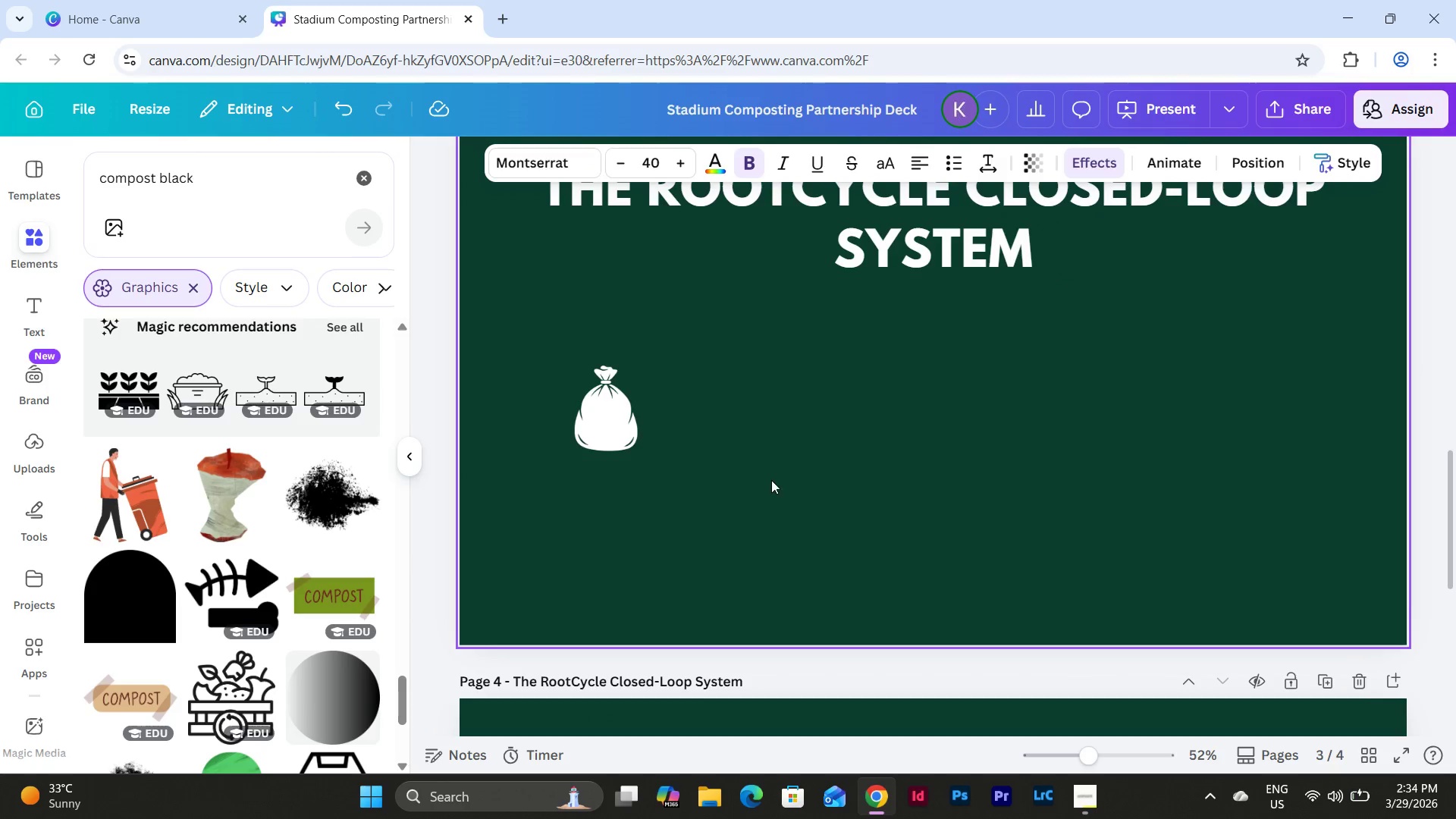 
key(Control+V)
 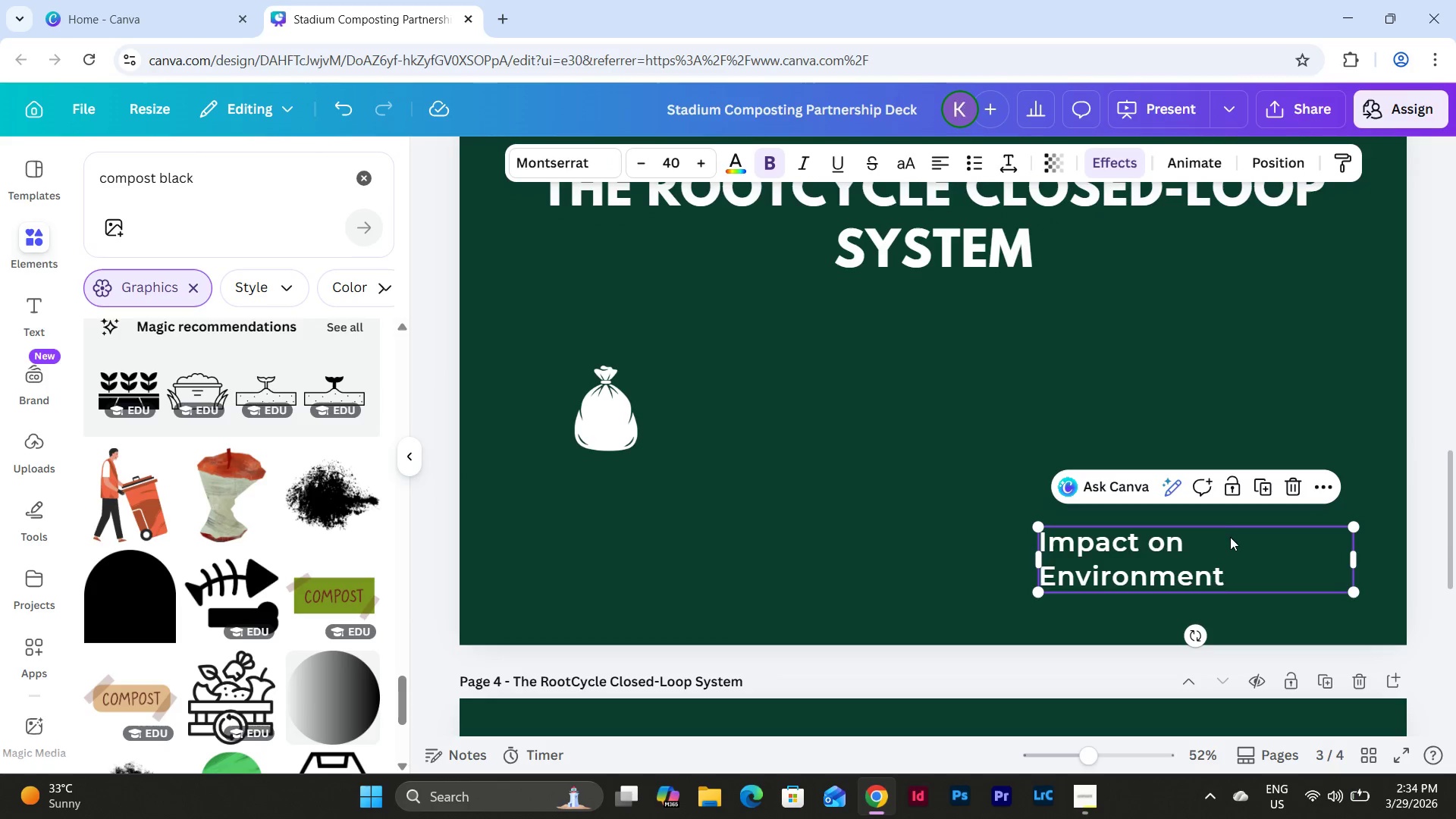 
left_click_drag(start_coordinate=[1229, 544], to_coordinate=[863, 488])
 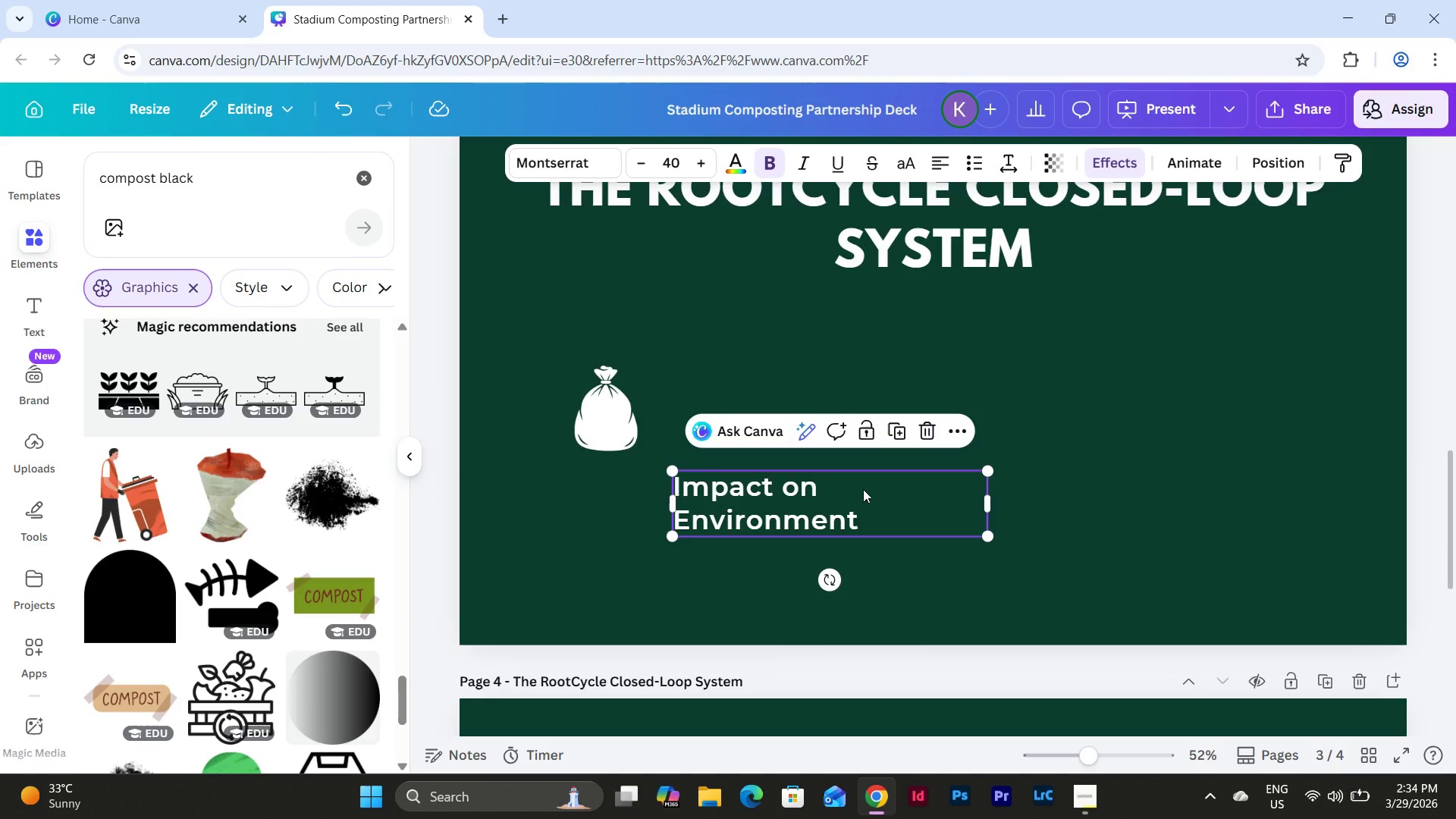 
left_click([874, 513])
 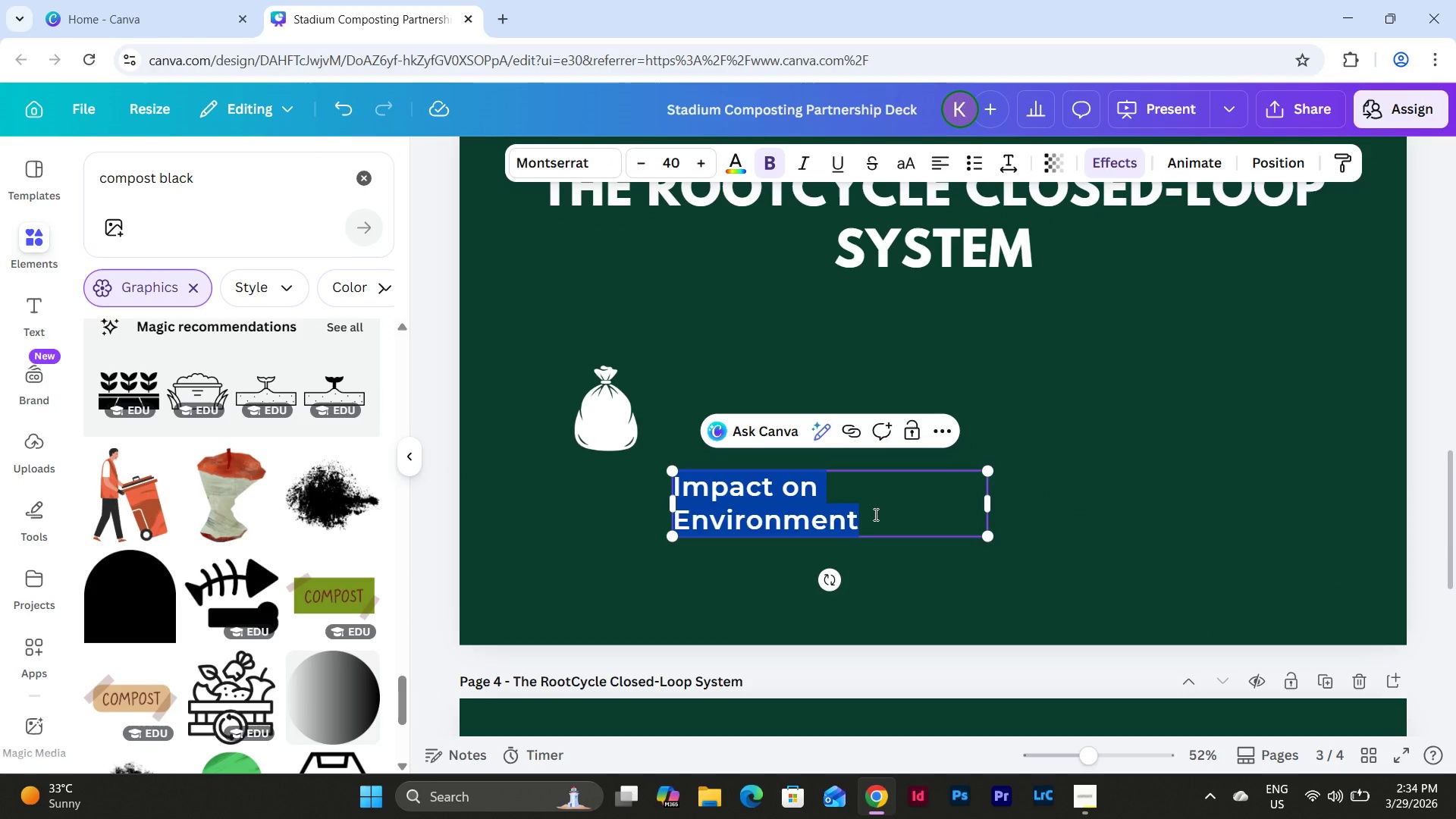 
key(Shift+ShiftLeft)
 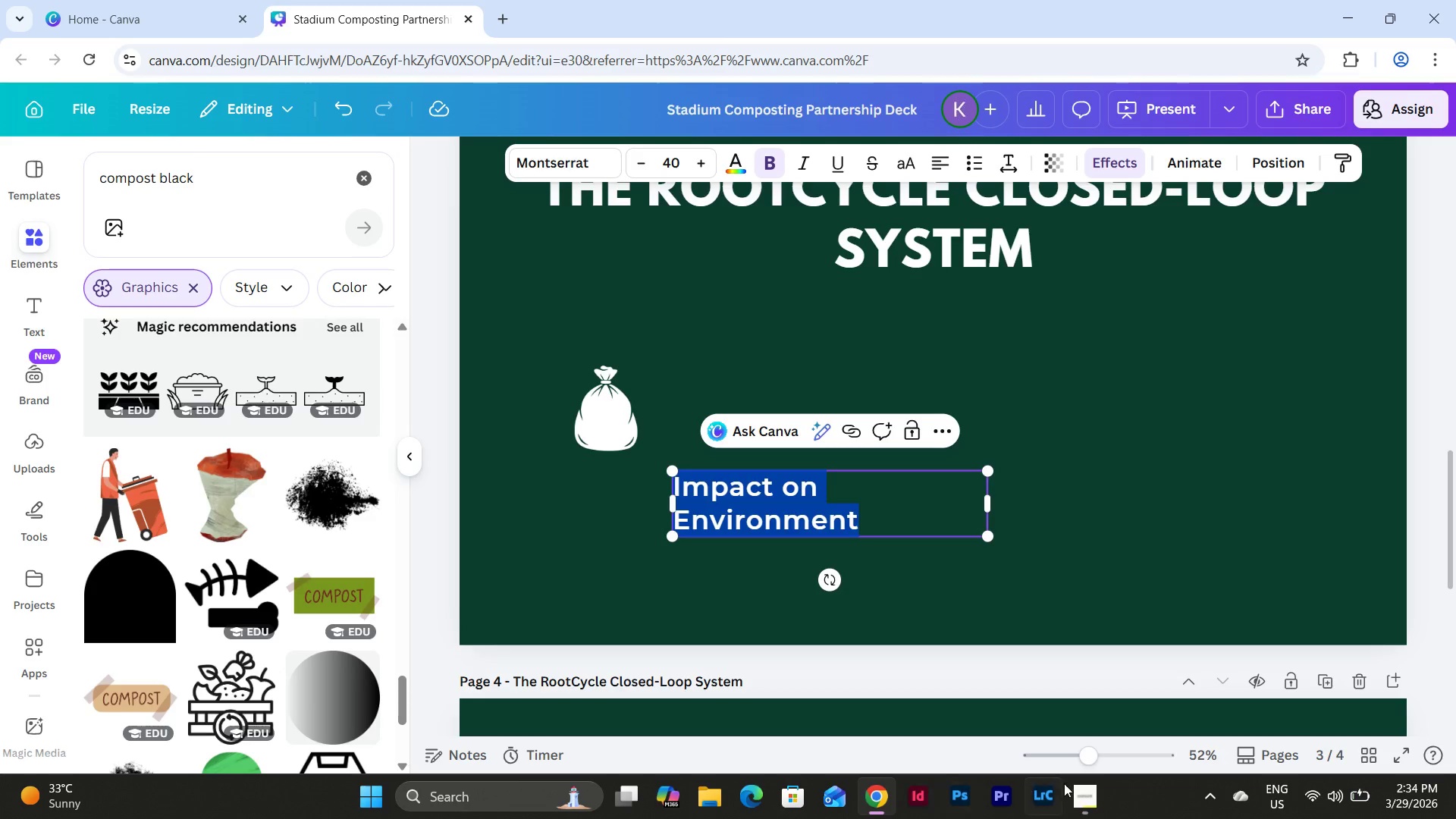 
left_click([1076, 786])